 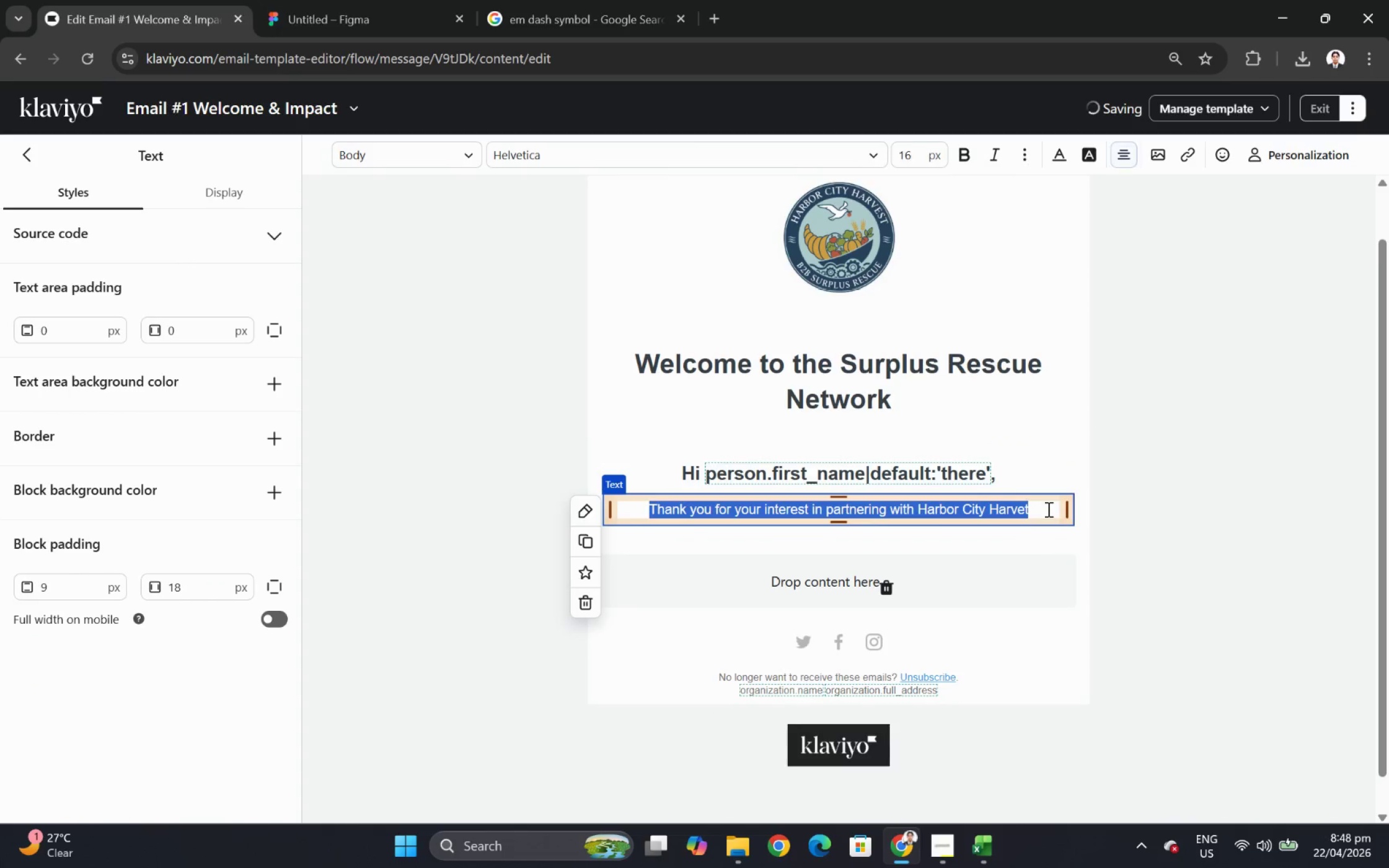 
left_click([1025, 508])
 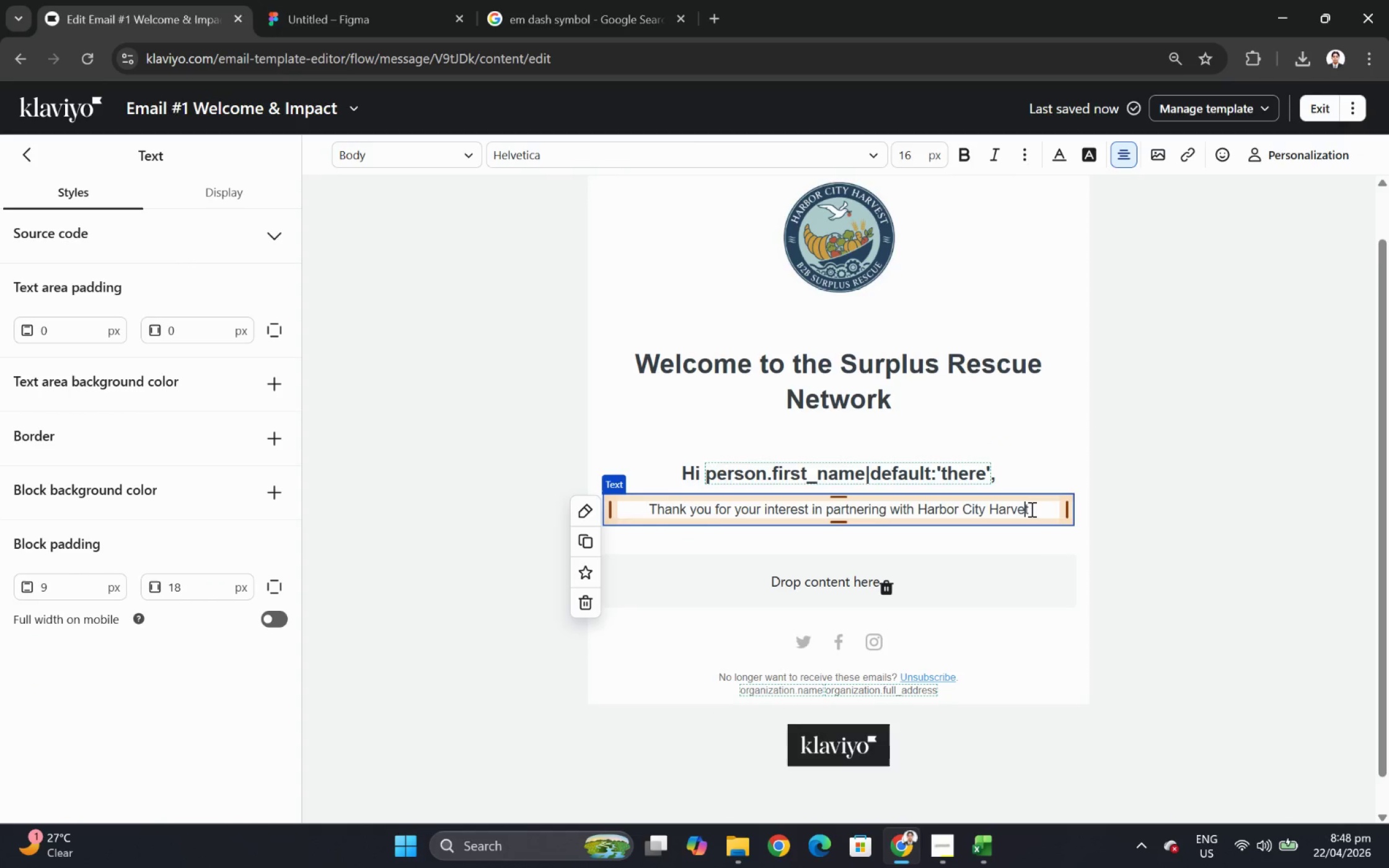 
key(S)
 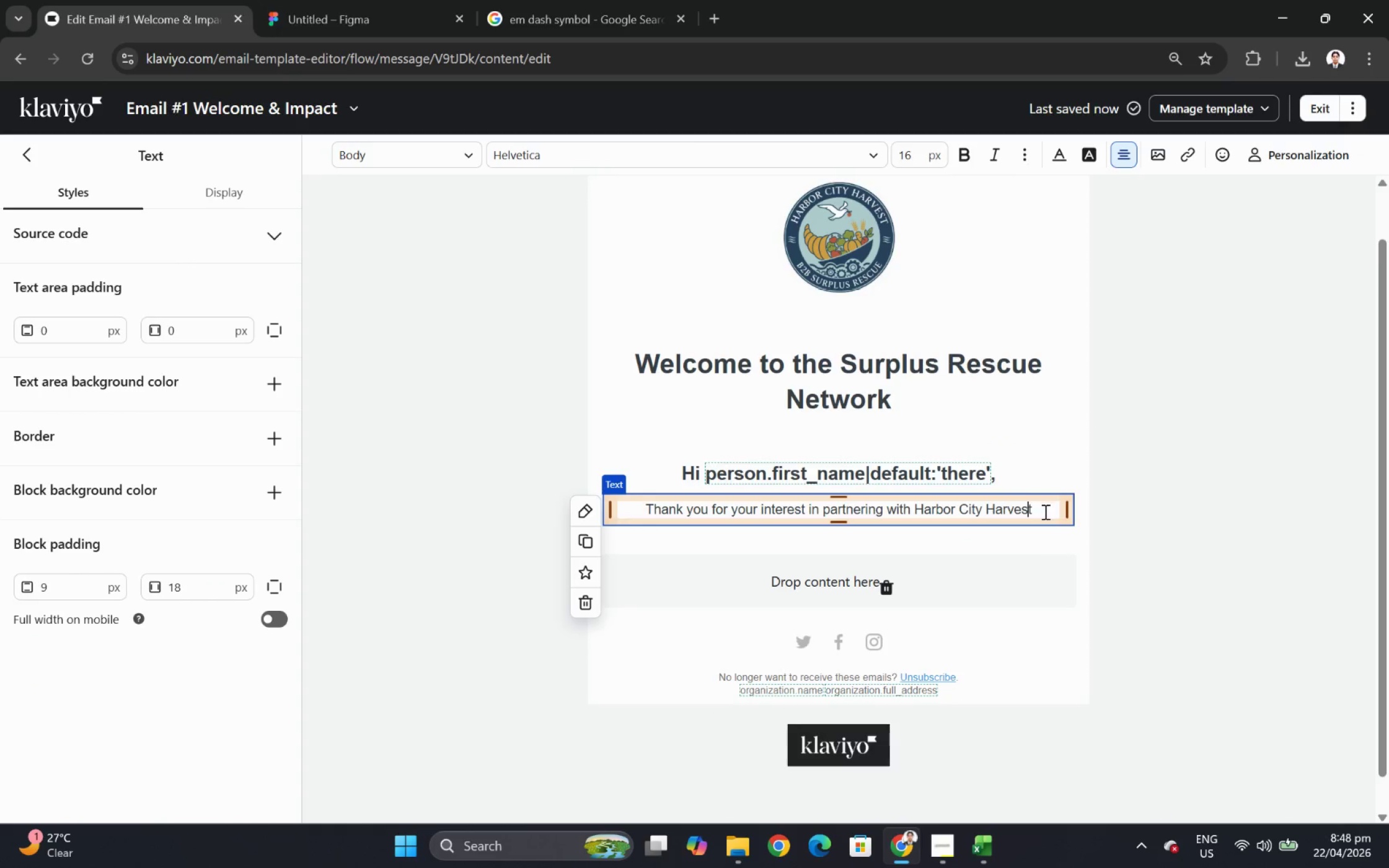 
left_click([1044, 511])
 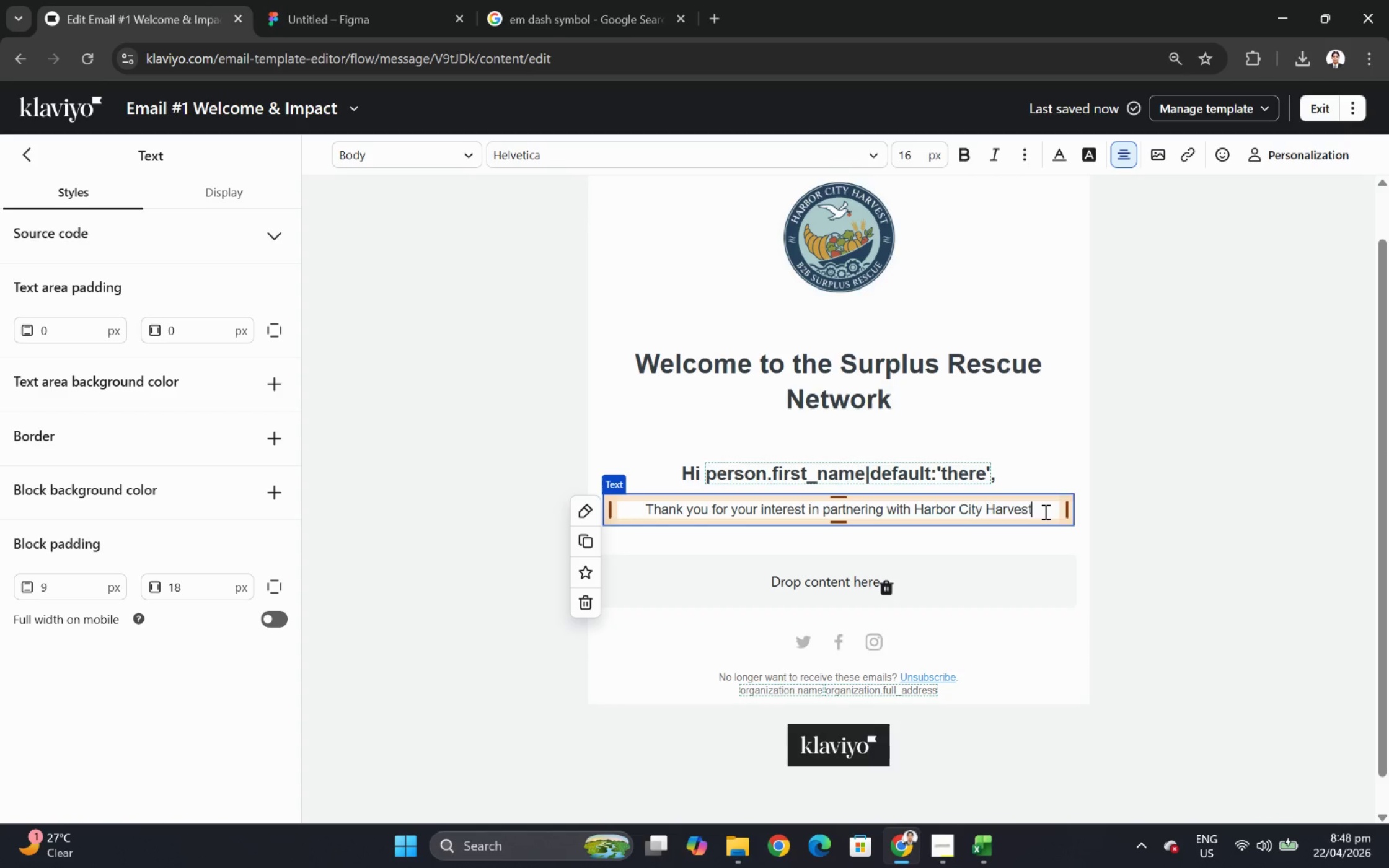 
wait(12.55)
 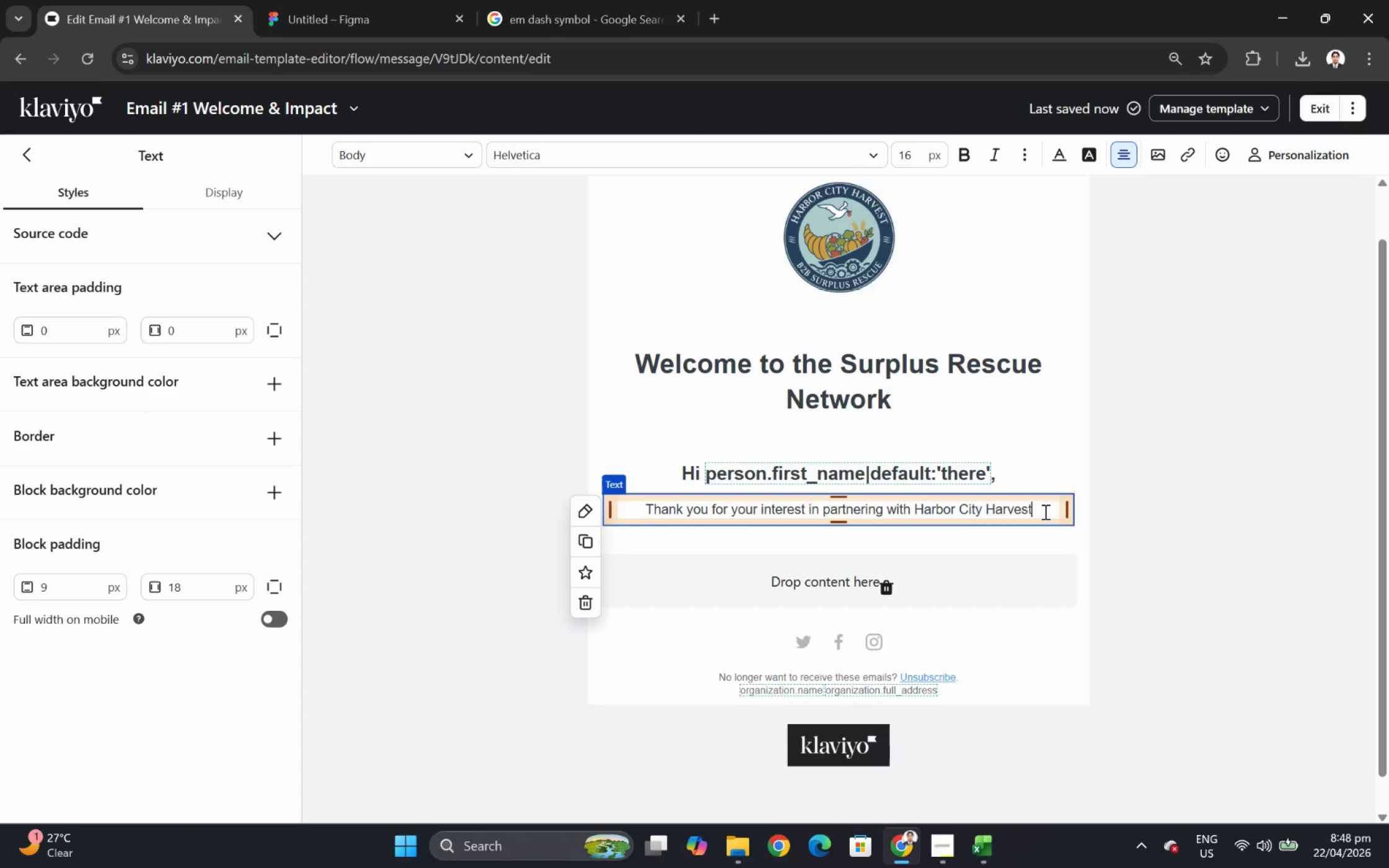 
key(Period)
 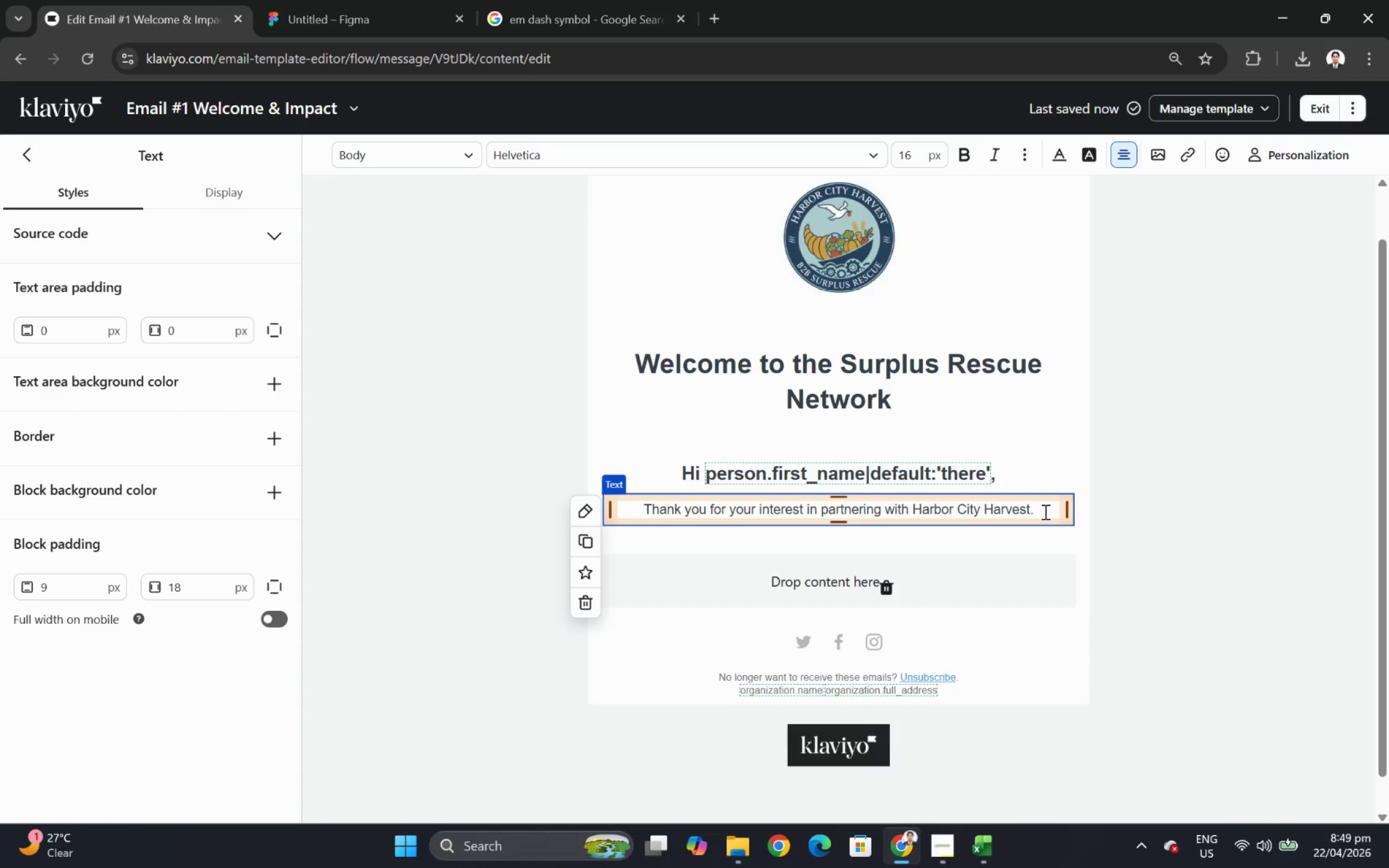 
wait(31.92)
 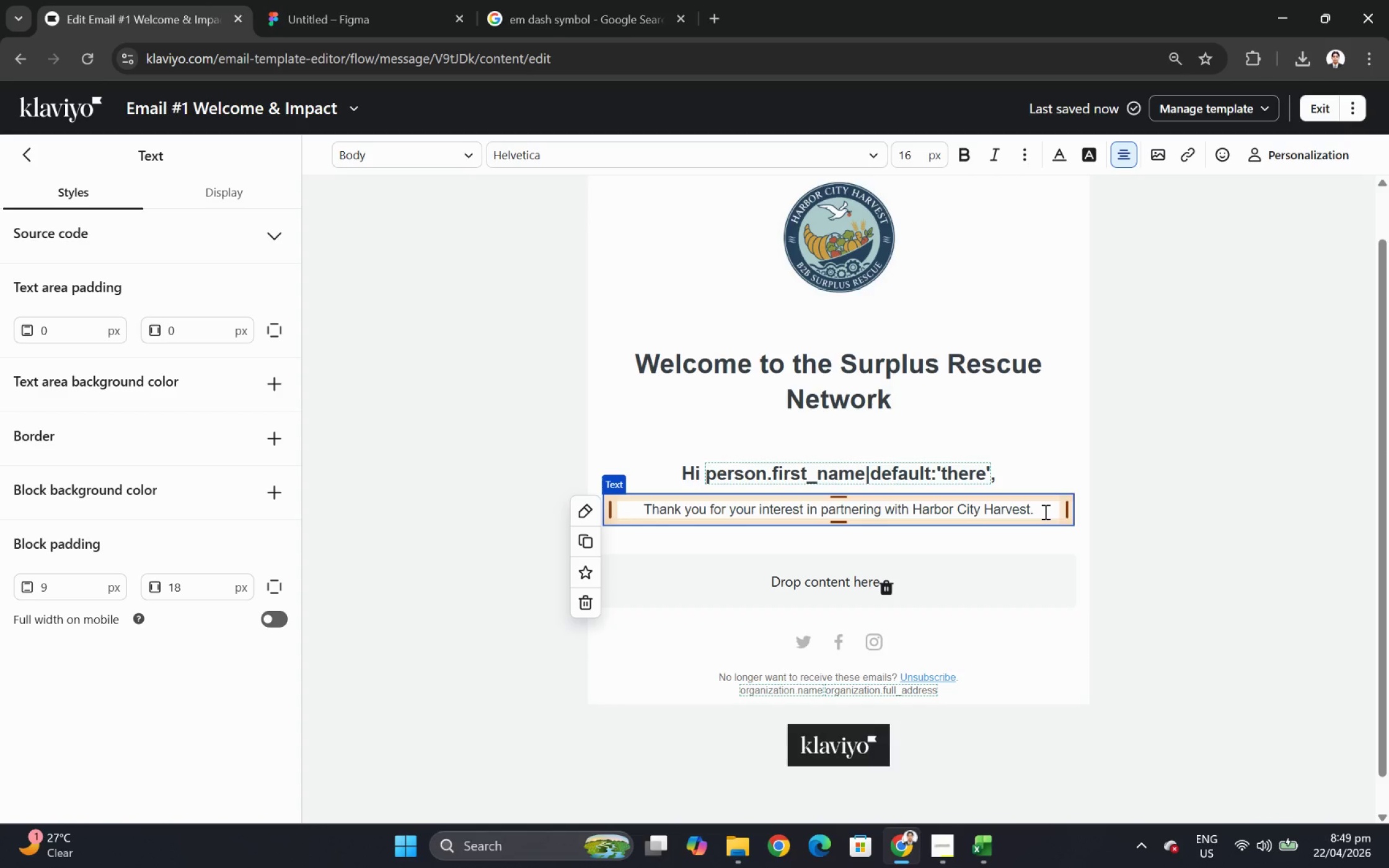 
key(Backspace)
 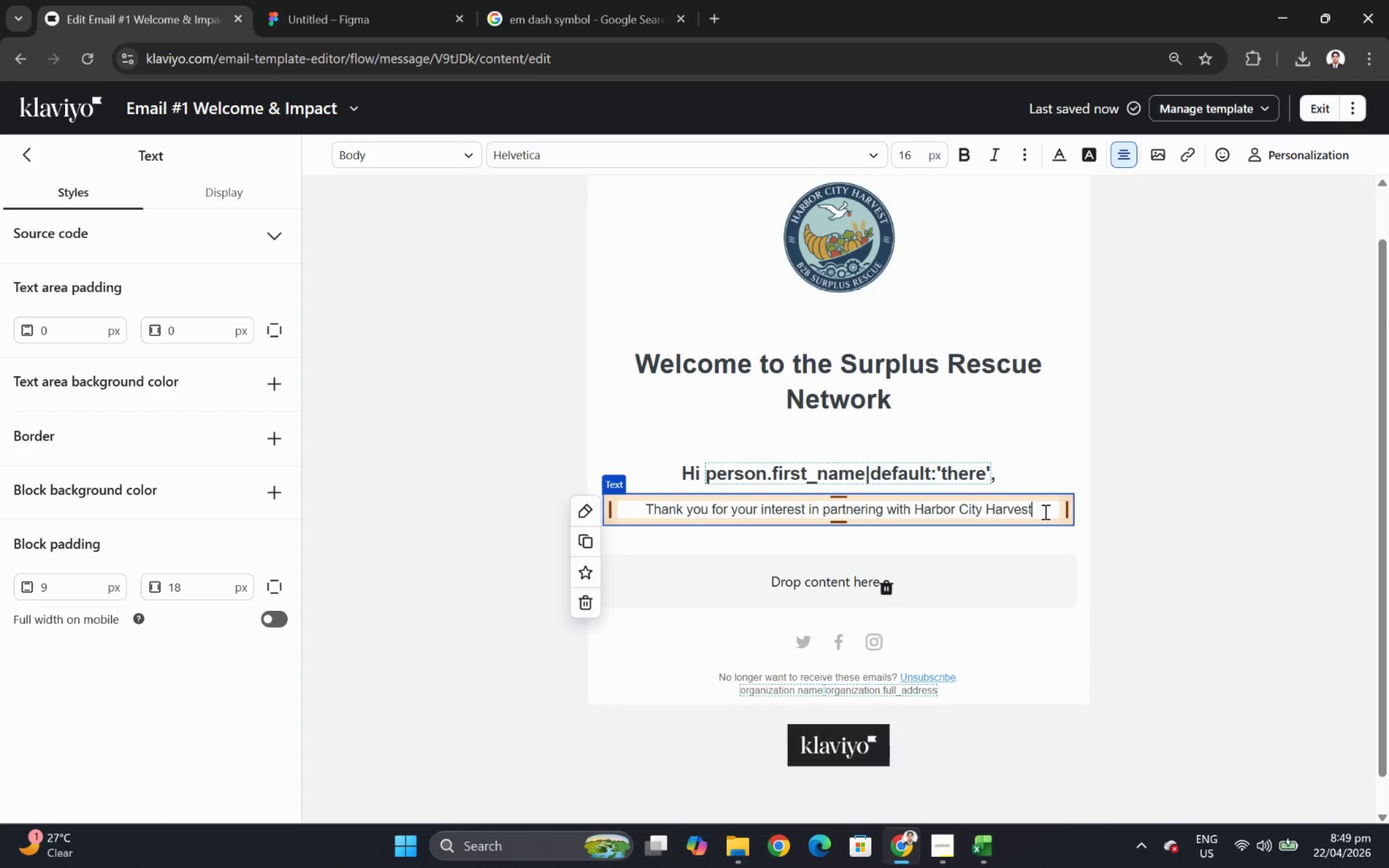 
wait(9.05)
 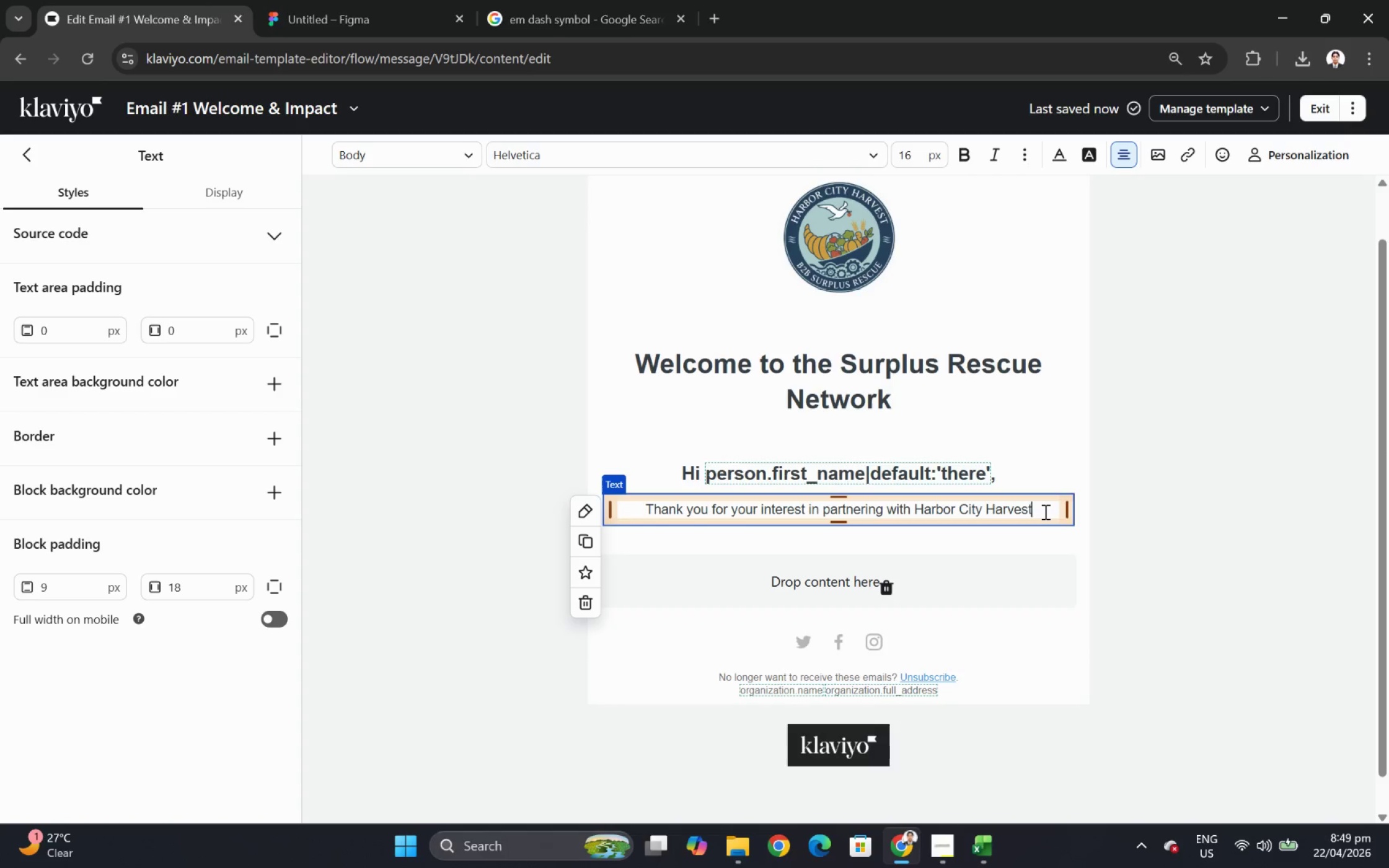 
key(Period)
 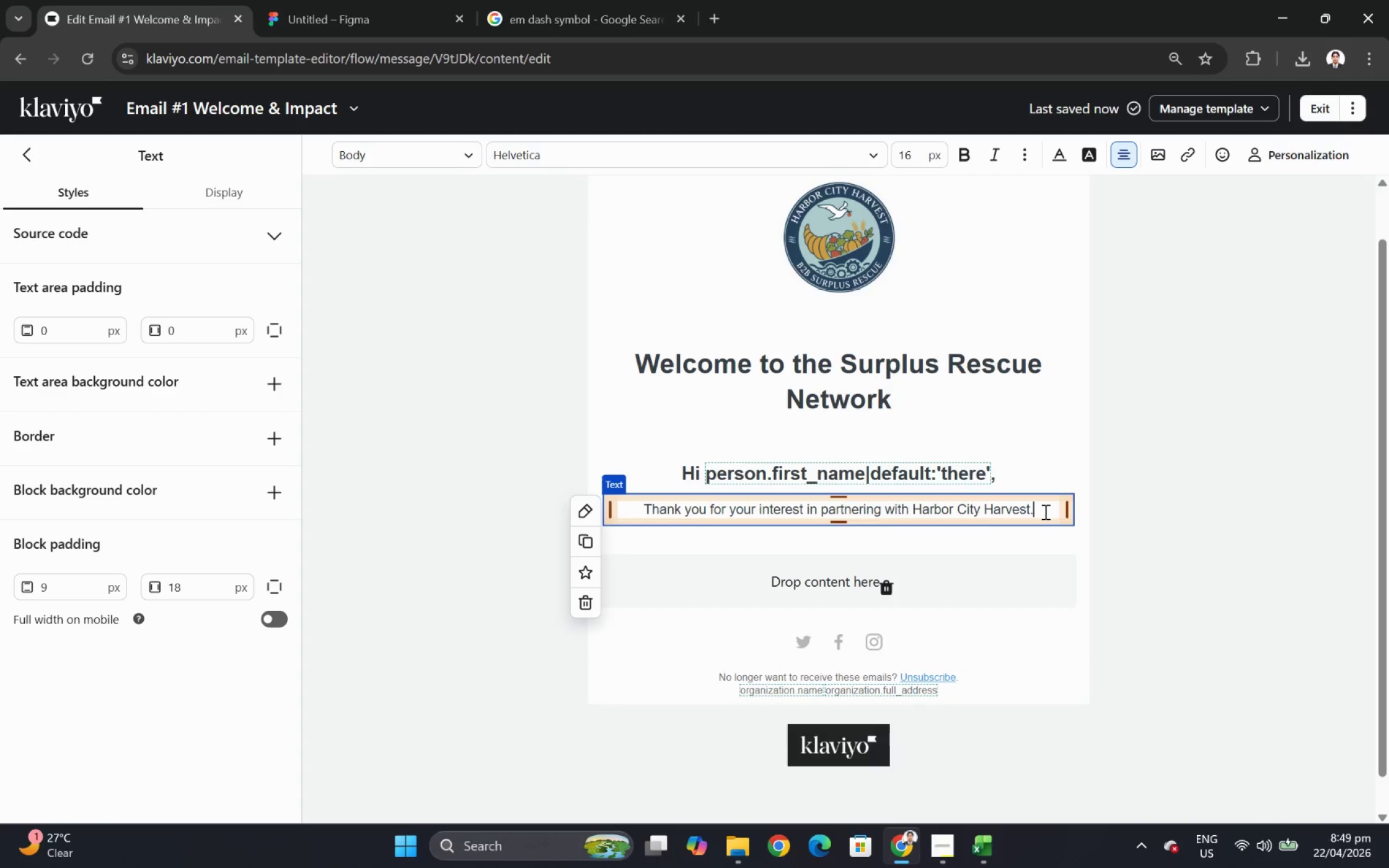 
key(Enter)
 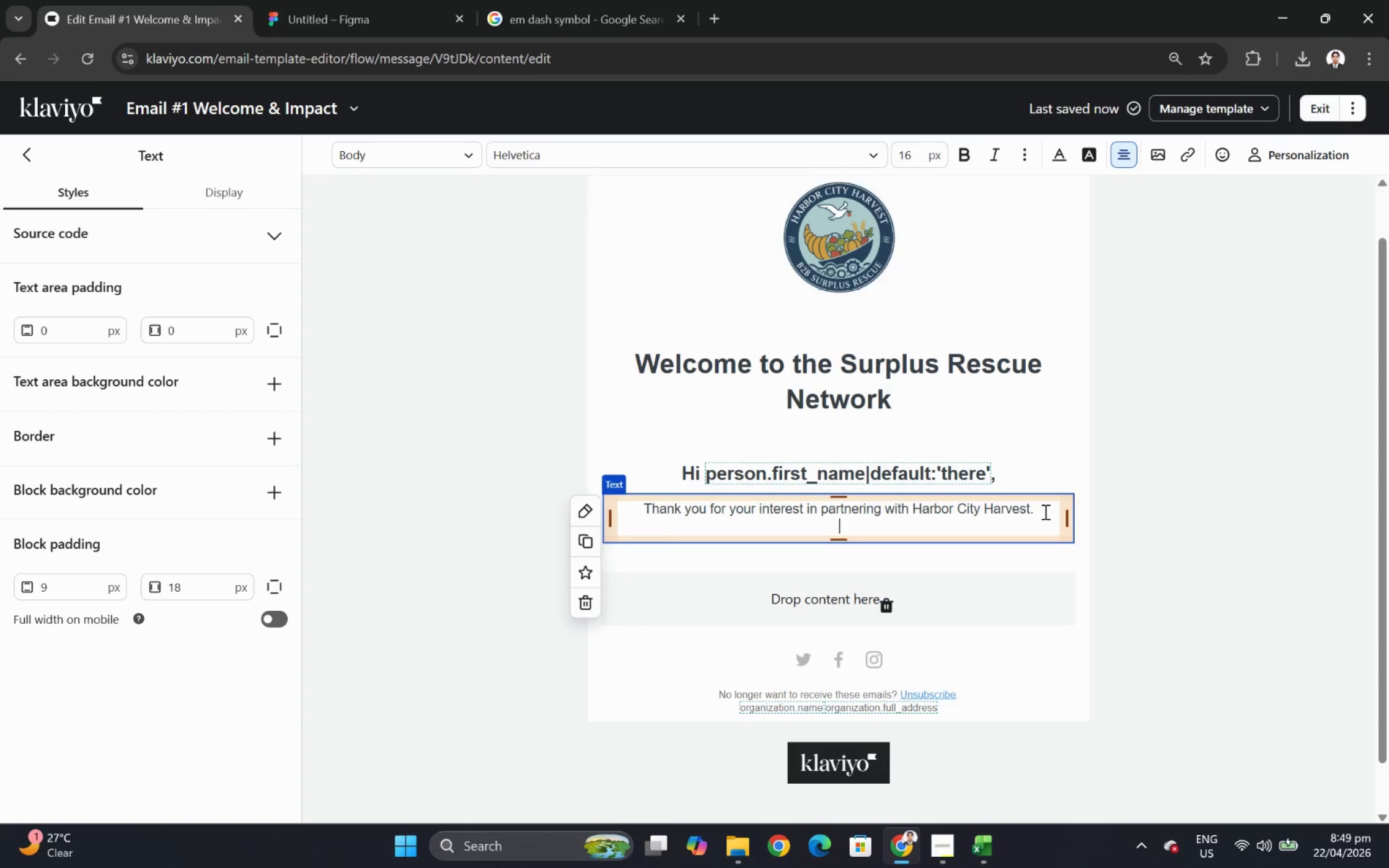 
key(Backspace)
 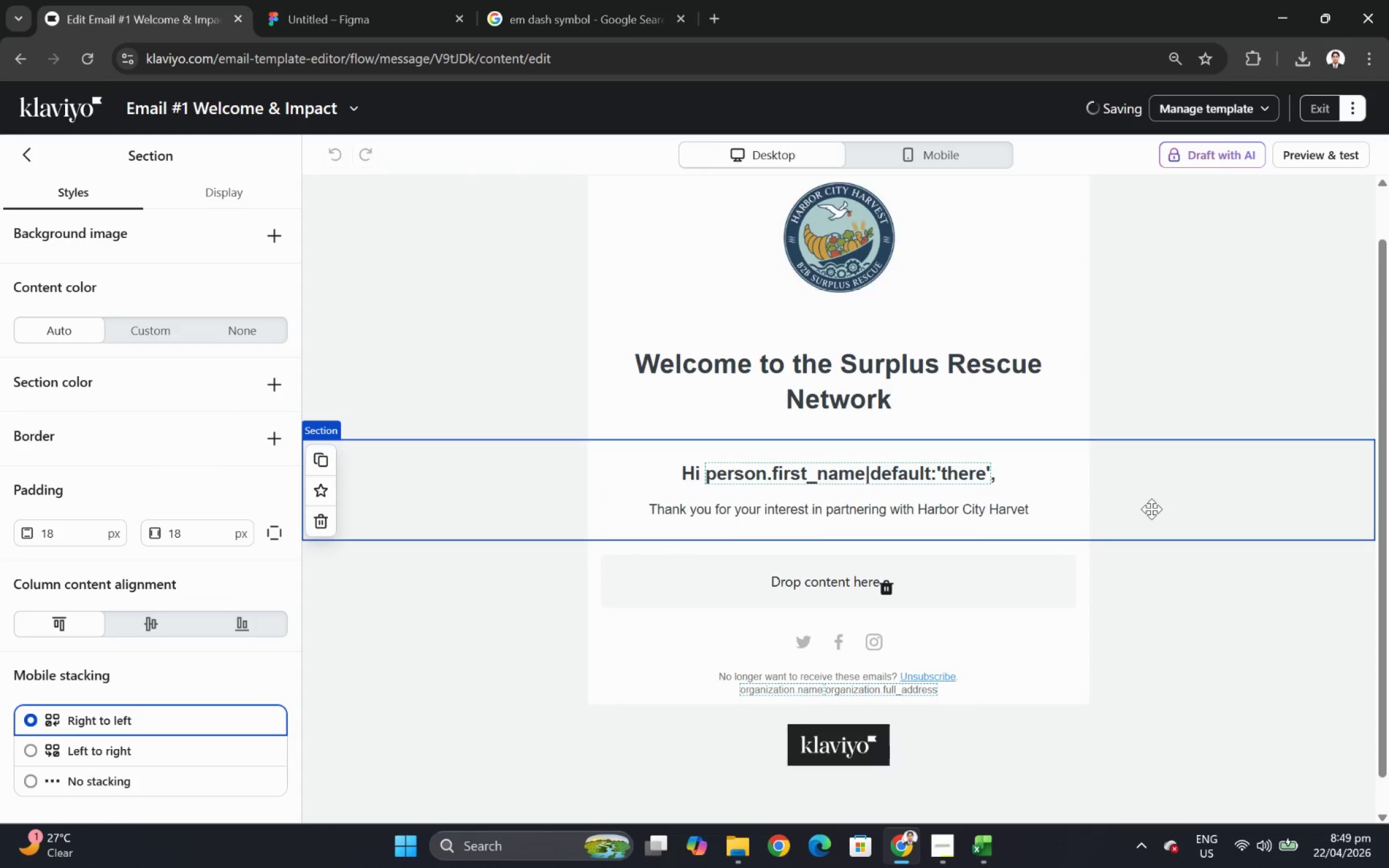 
left_click([968, 502])
 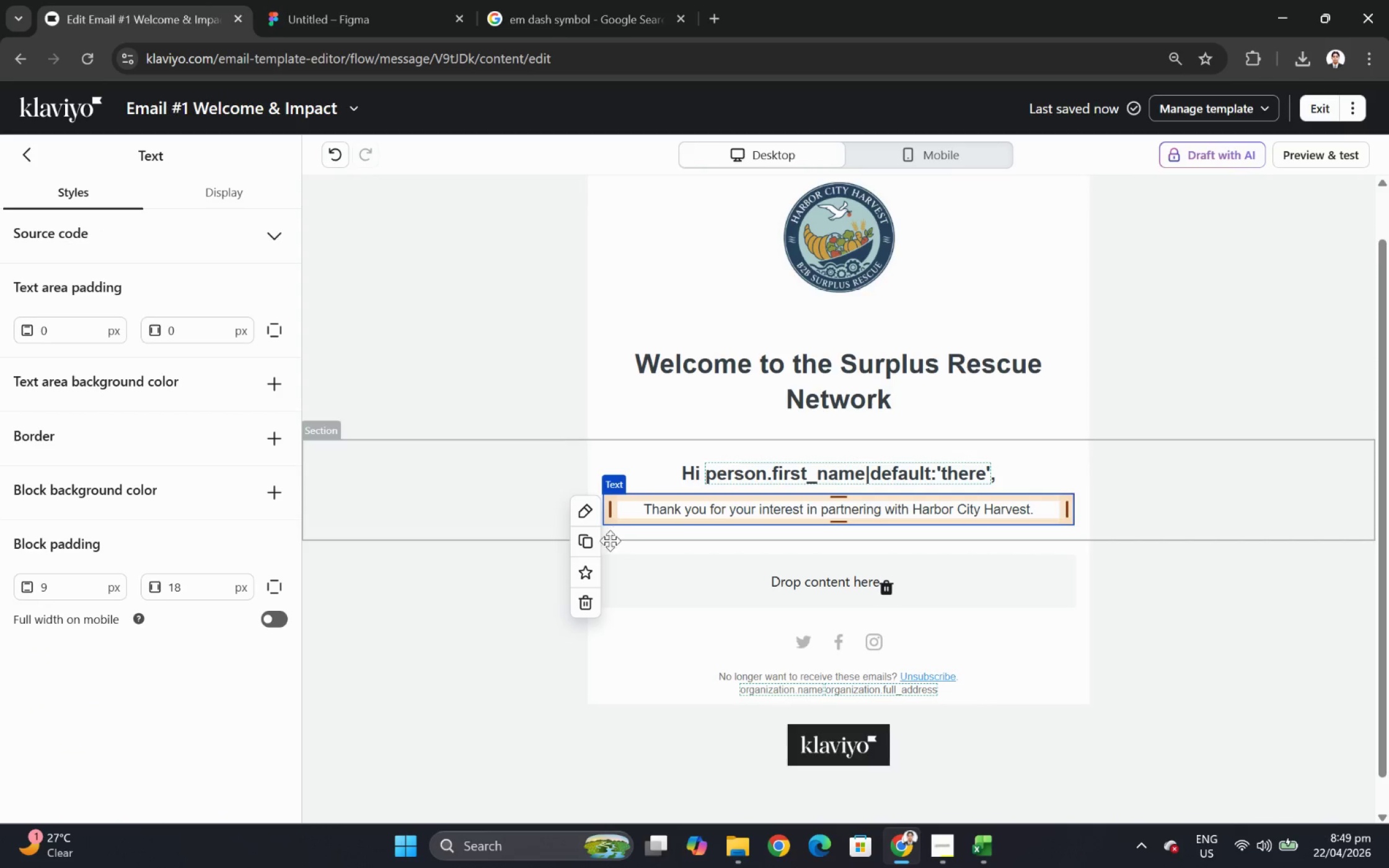 
left_click([589, 540])
 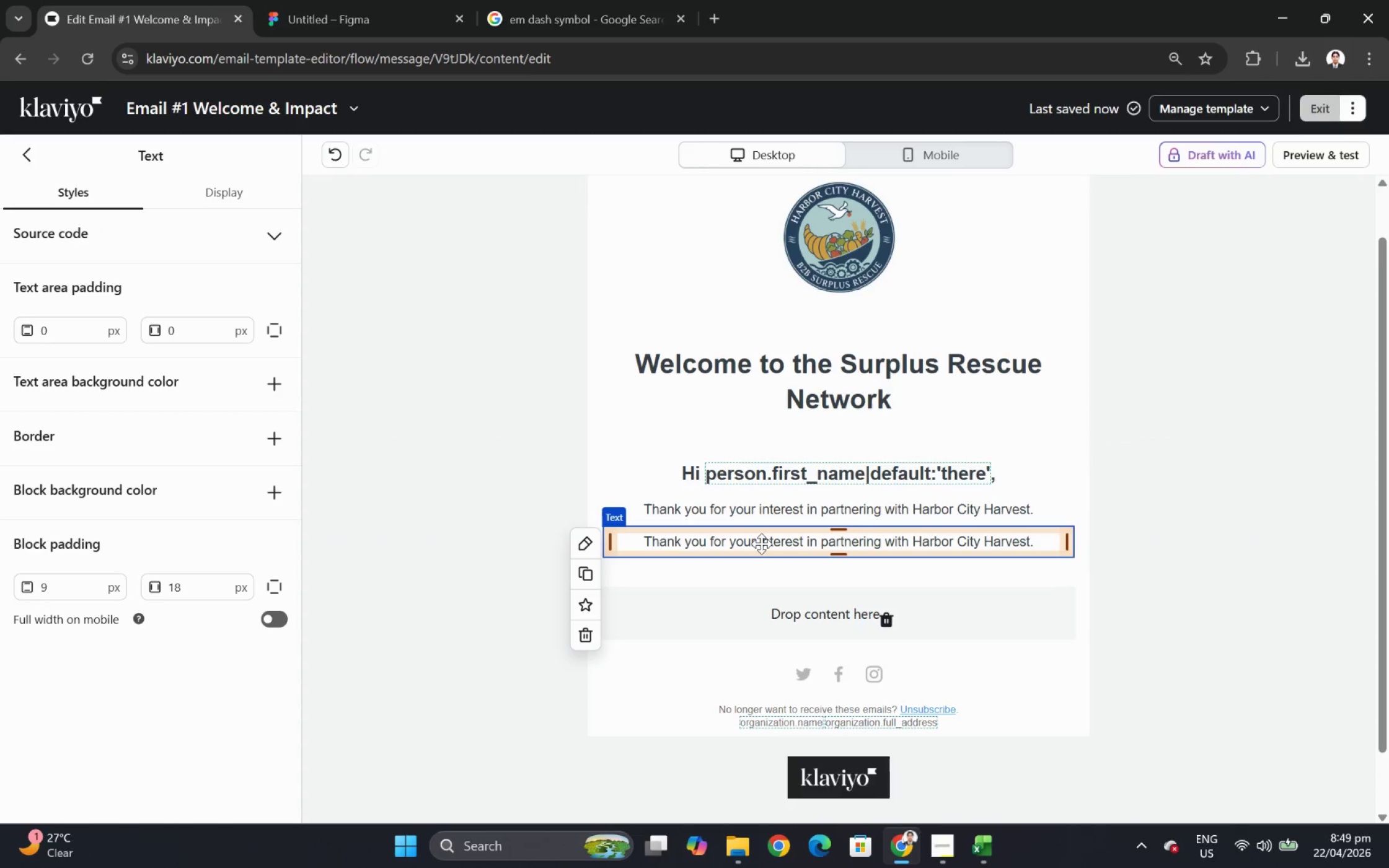 
double_click([761, 543])
 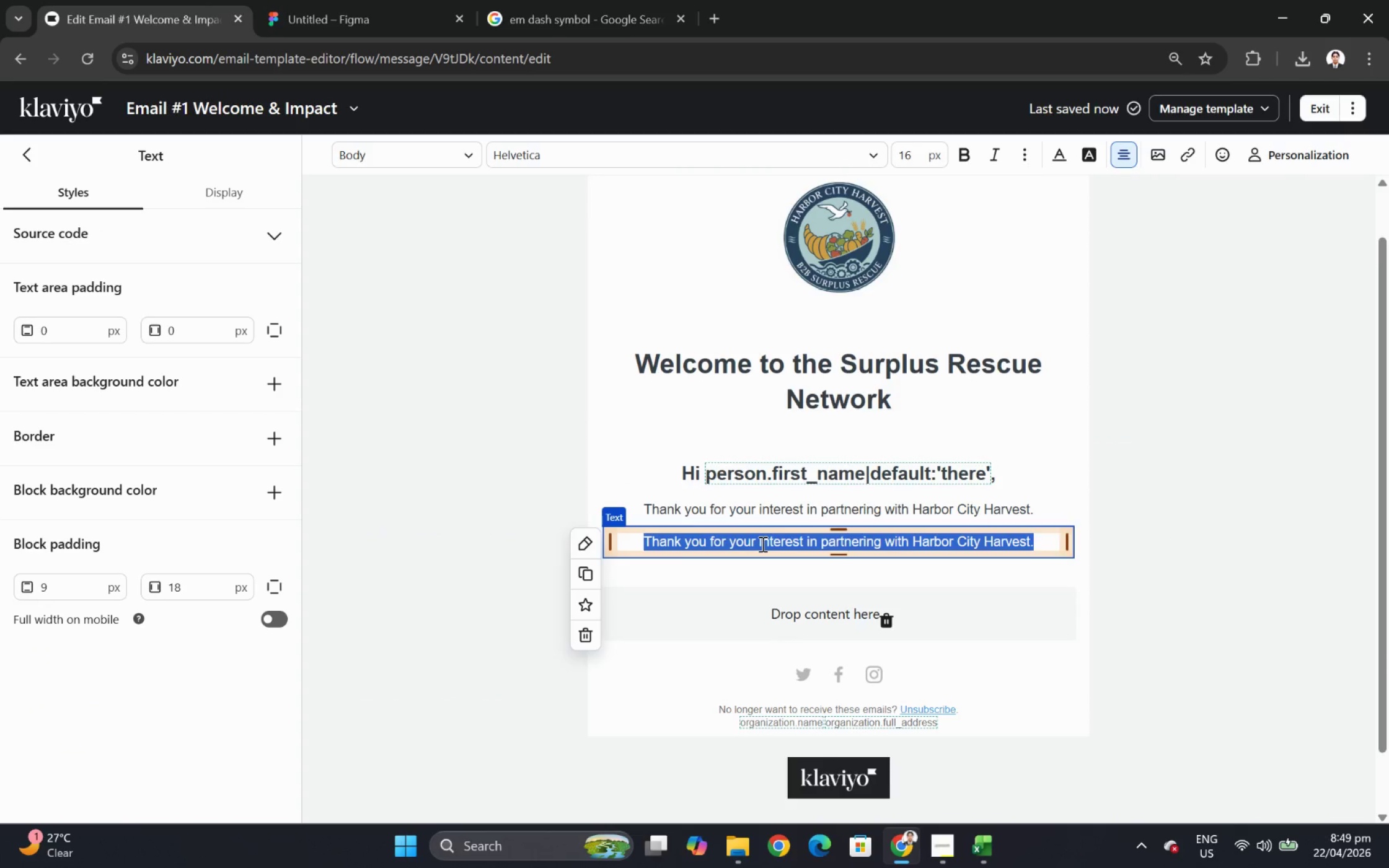 
type(N)
key(Backspace)
type(By donating surplus food)
 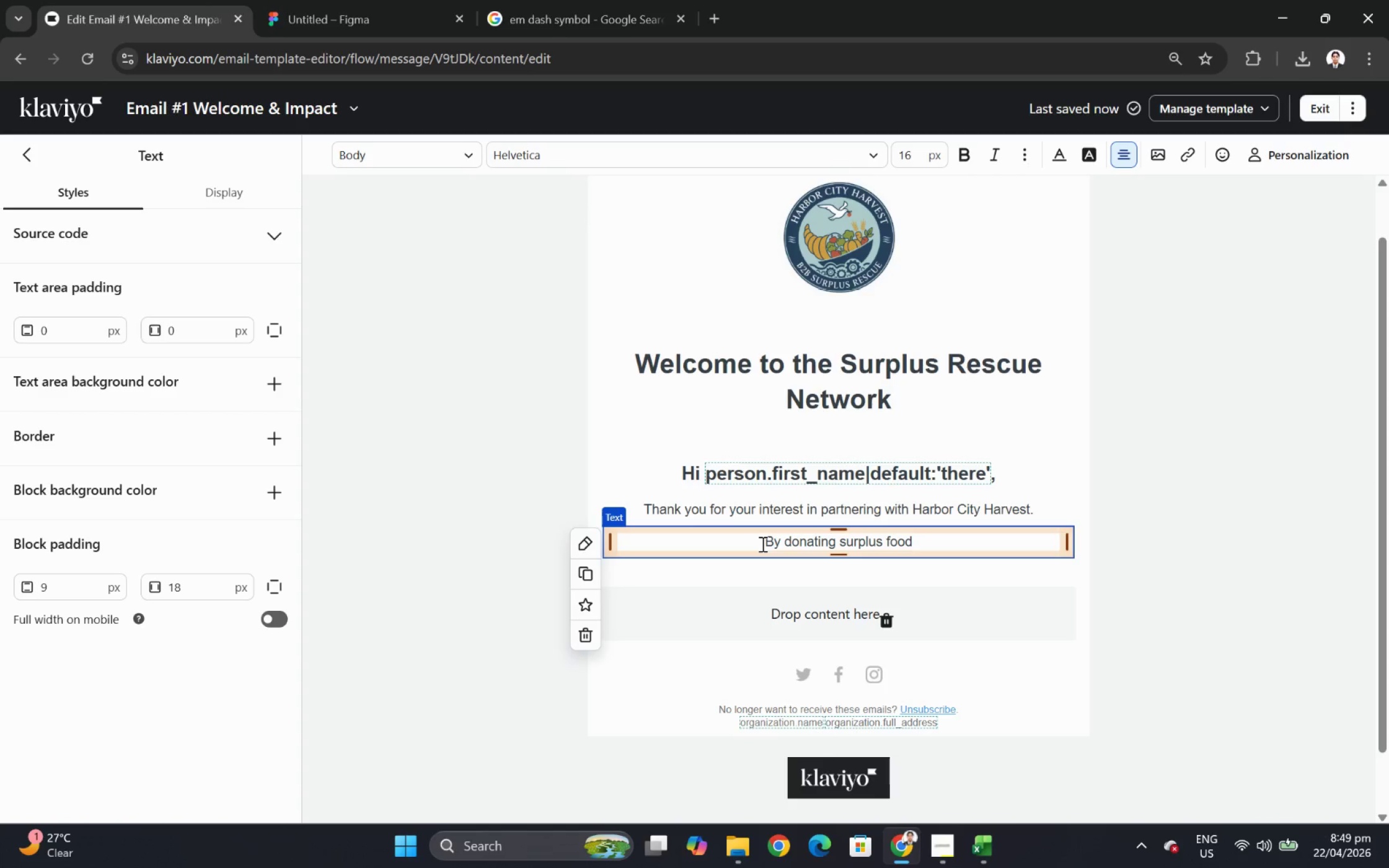 
type(.)
key(Backspace)
type(, you;re )
key(Backspace)
key(Backspace)
key(Backspace)
key(Backspace)
type('re doing more than clearing inventory)
 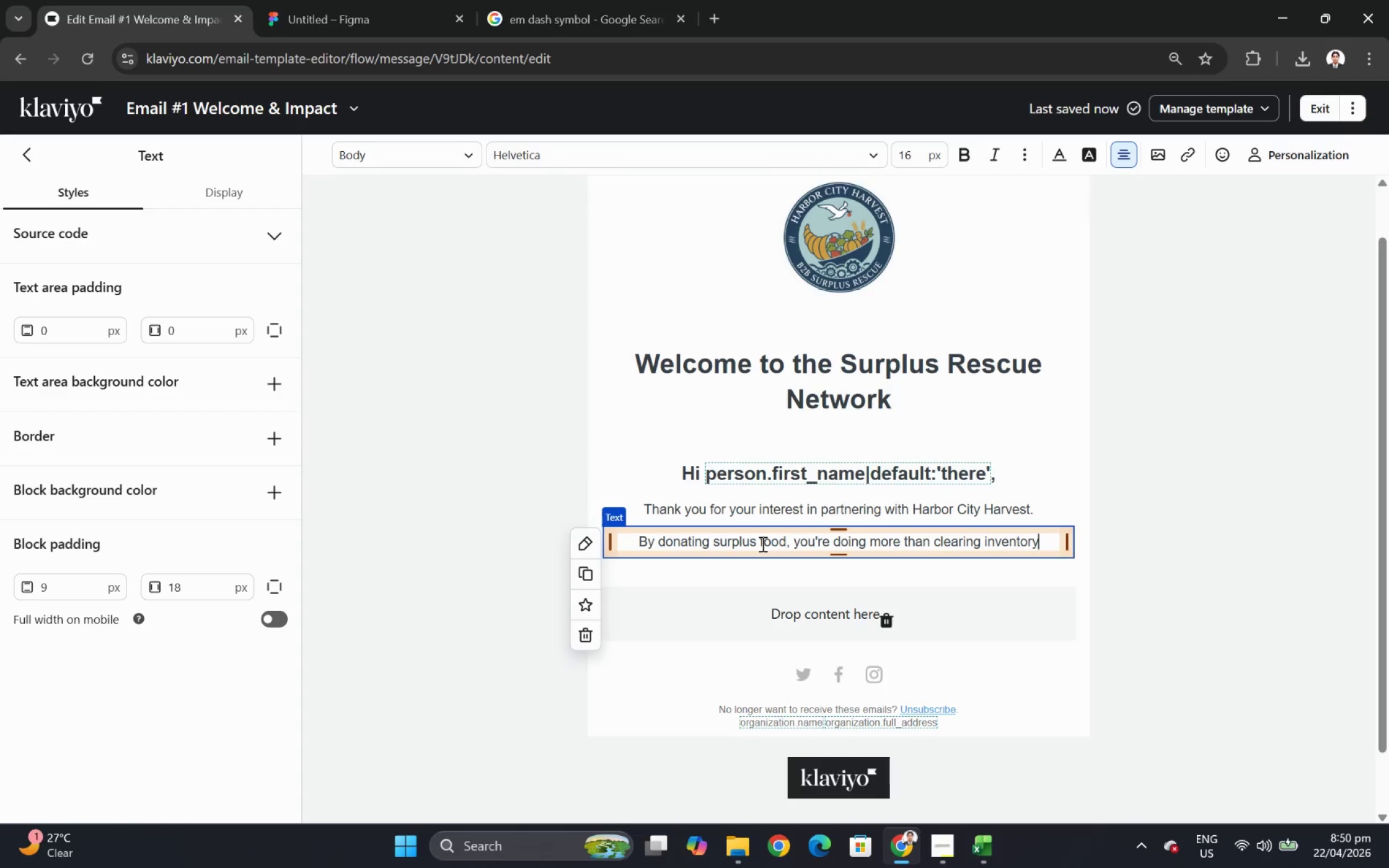 
wait(10.36)
 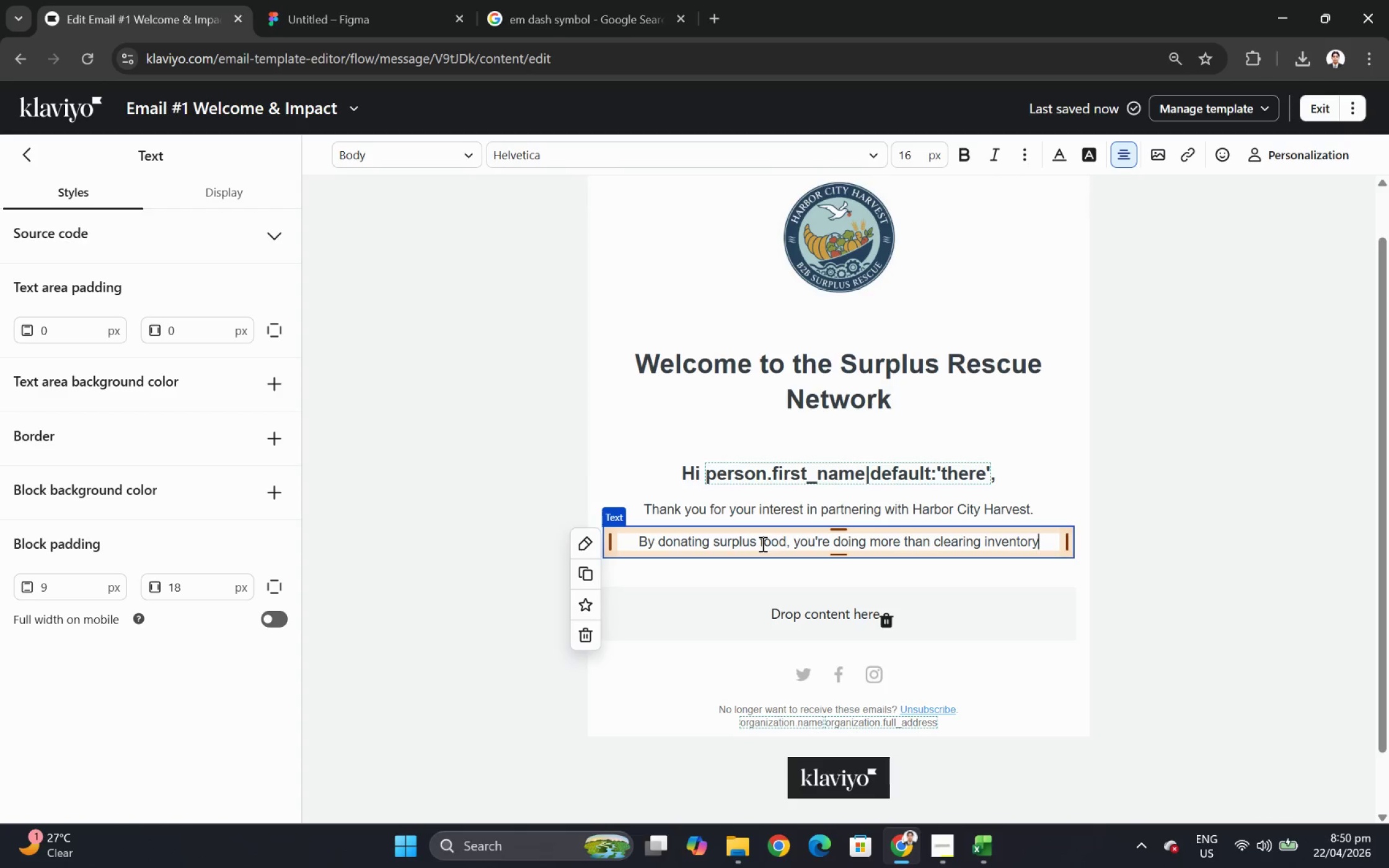 
key(Space)
 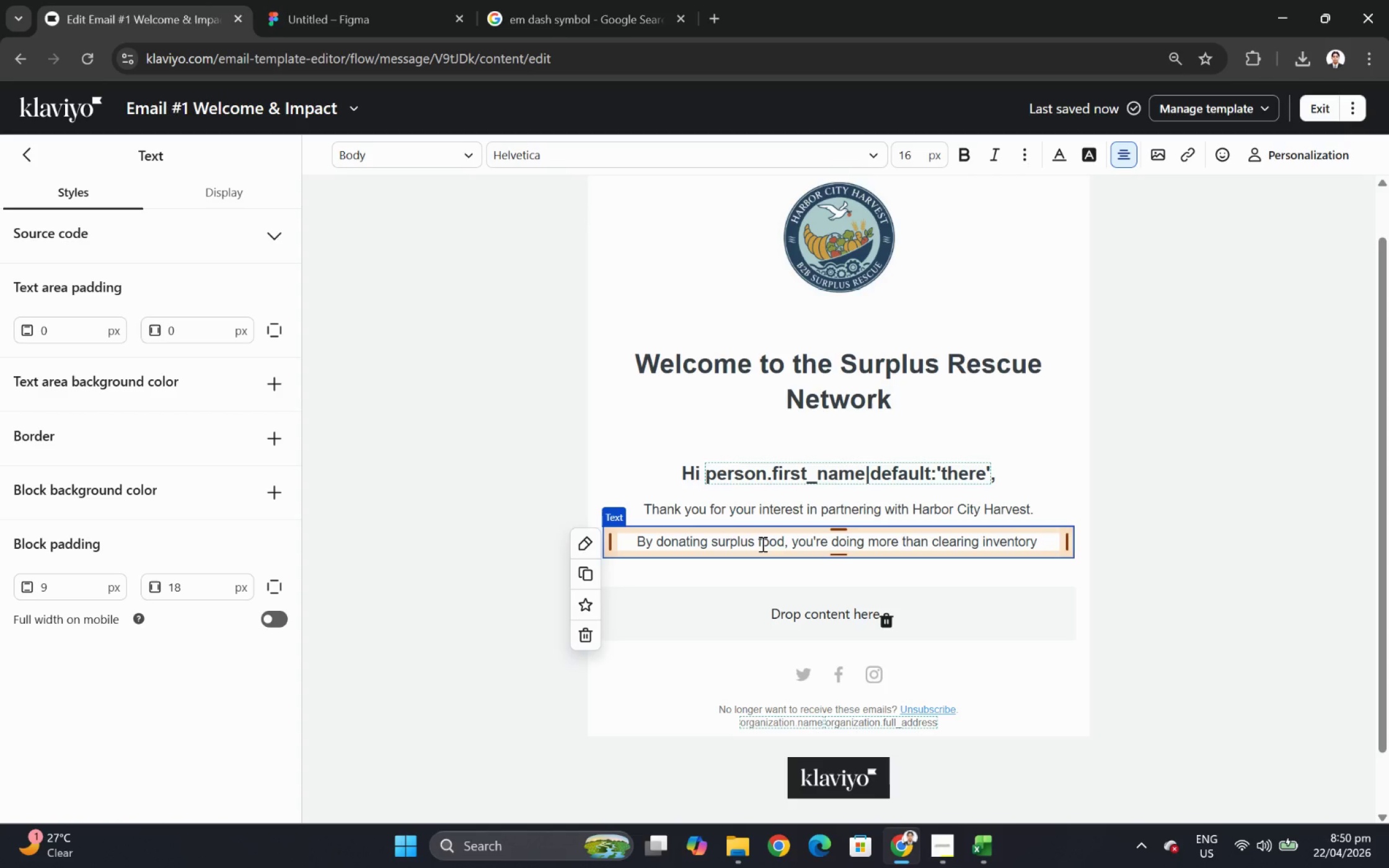 
key(Control+V)
 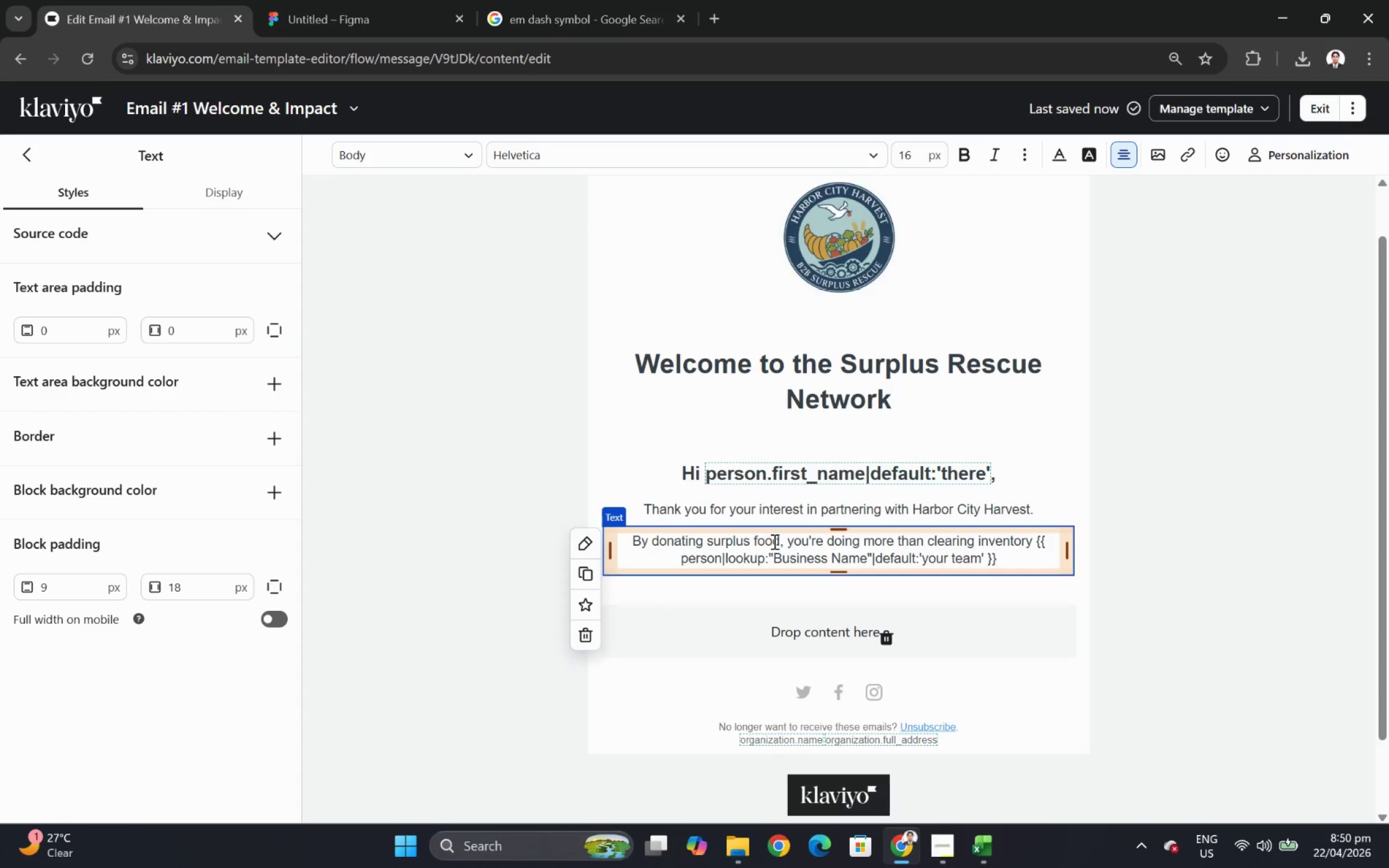 
key(Control+Z)
 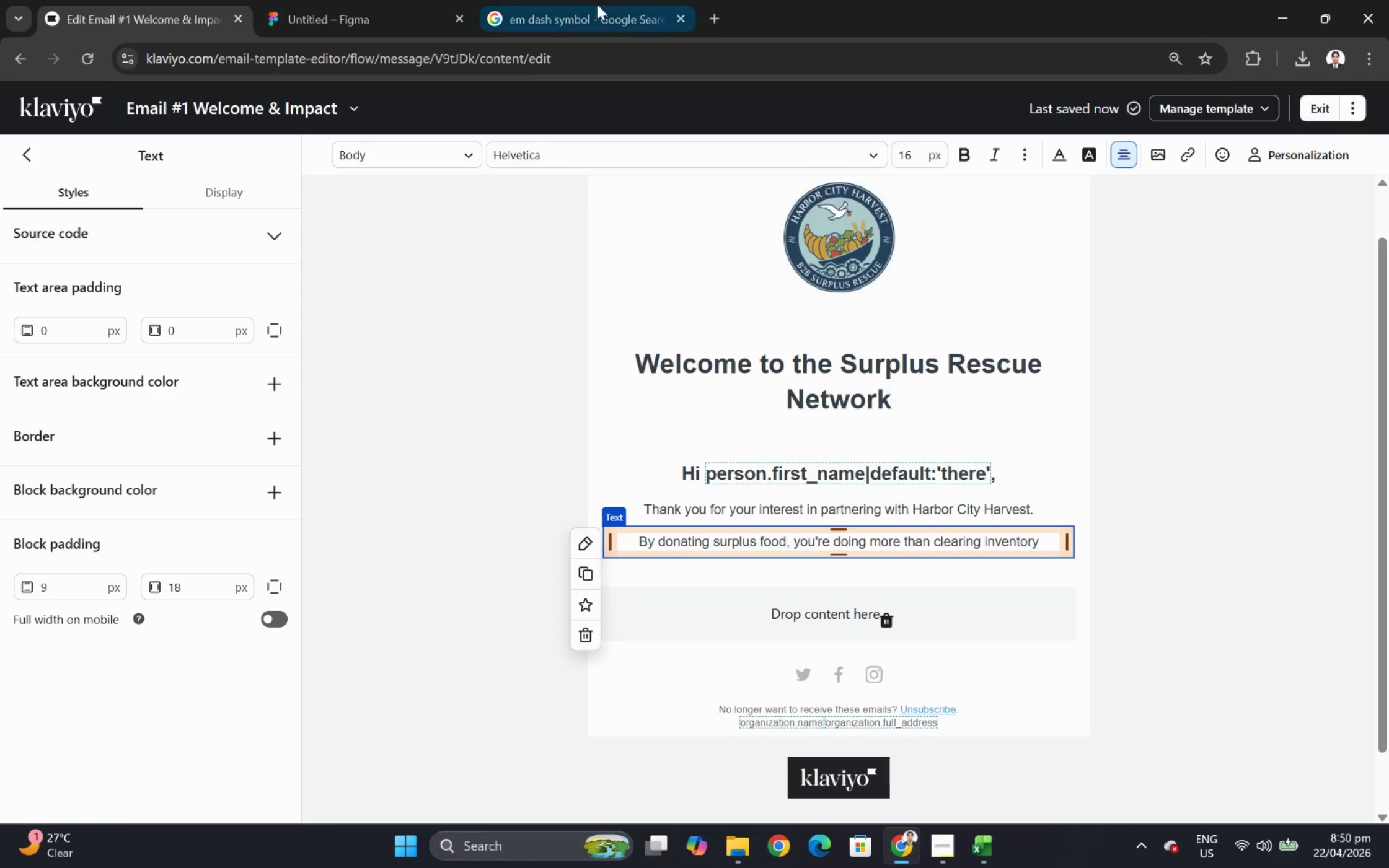 
left_click([560, 2])
 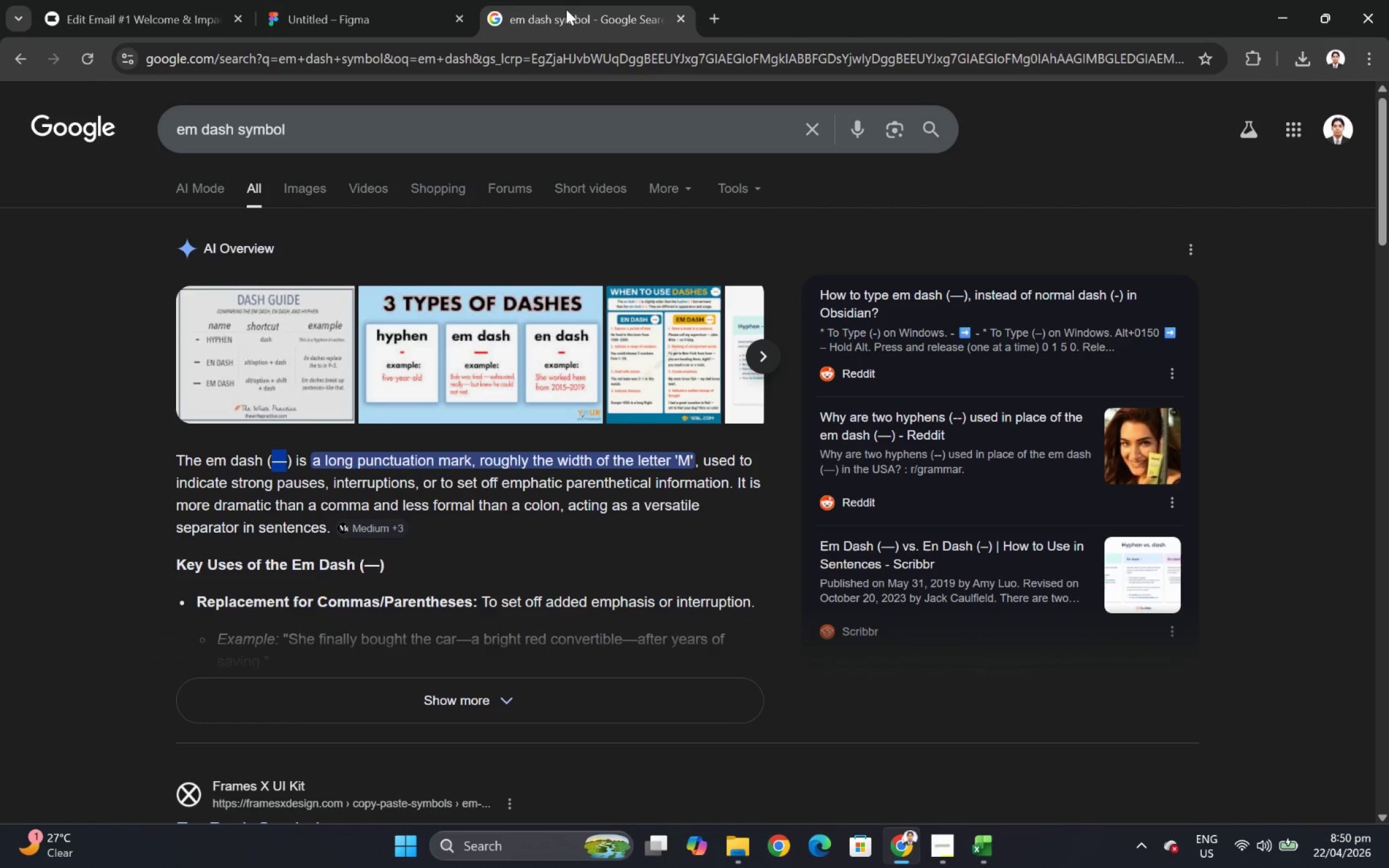 
key(Control+C)
 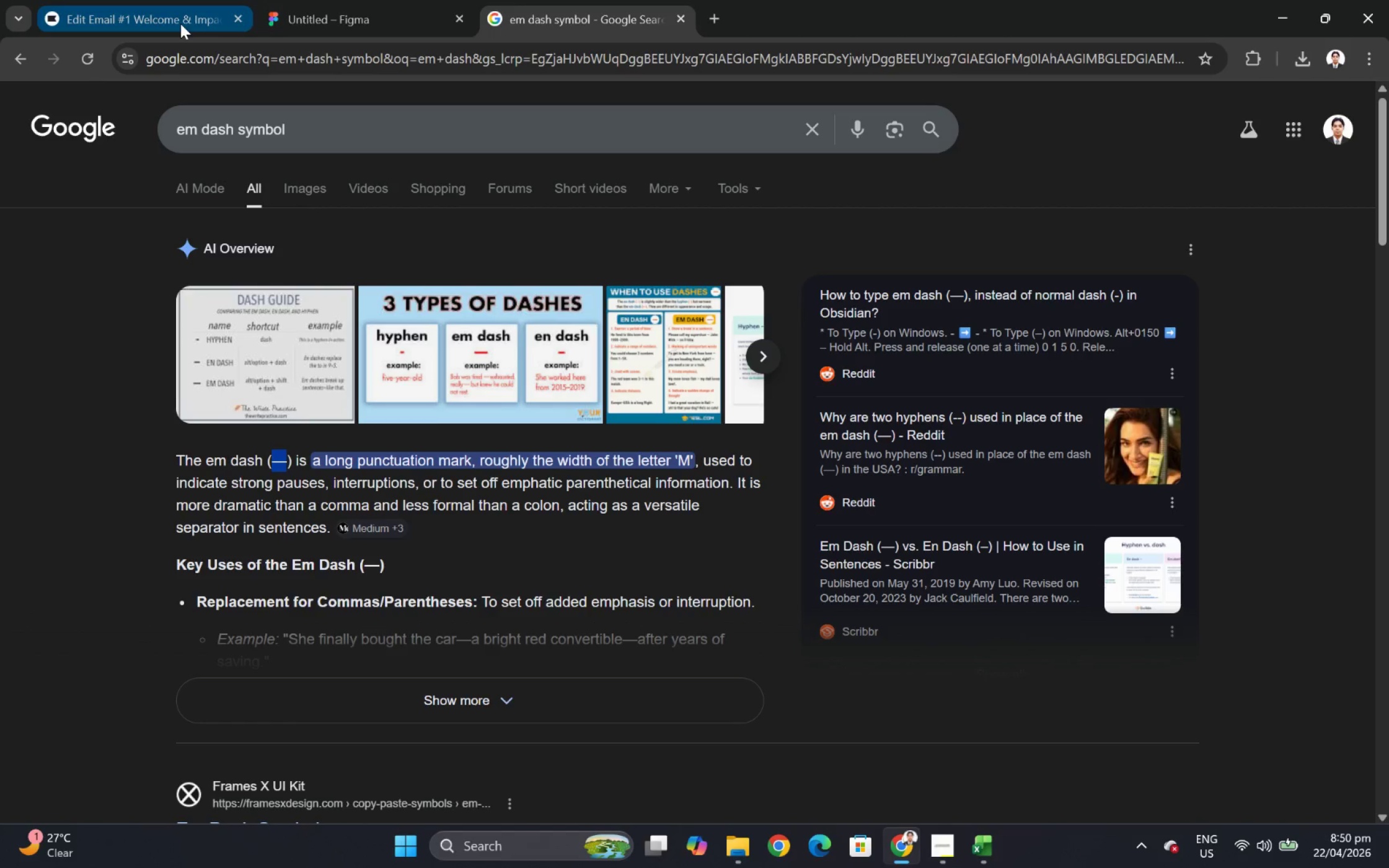 
left_click([180, 22])
 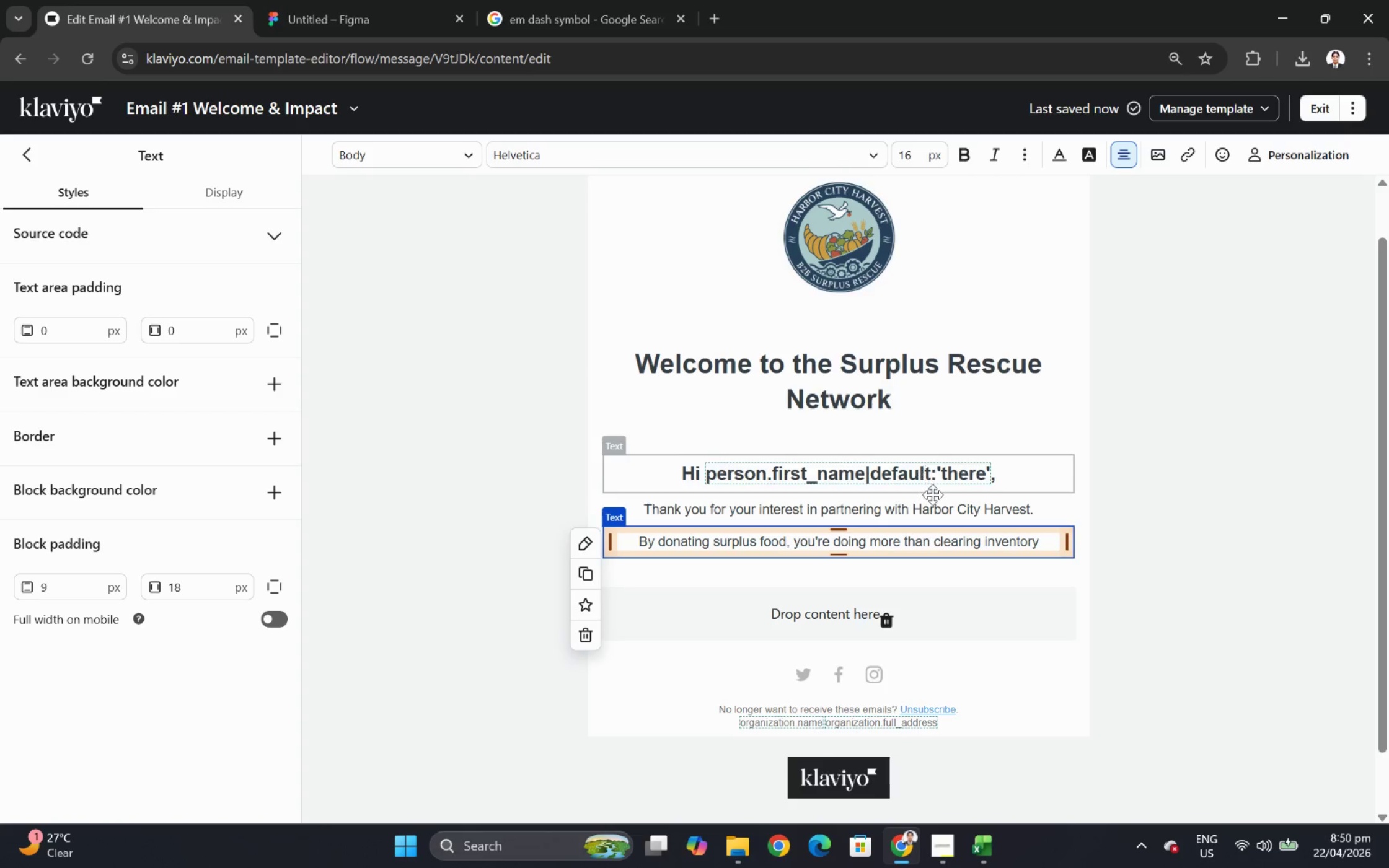 
key(Space)
 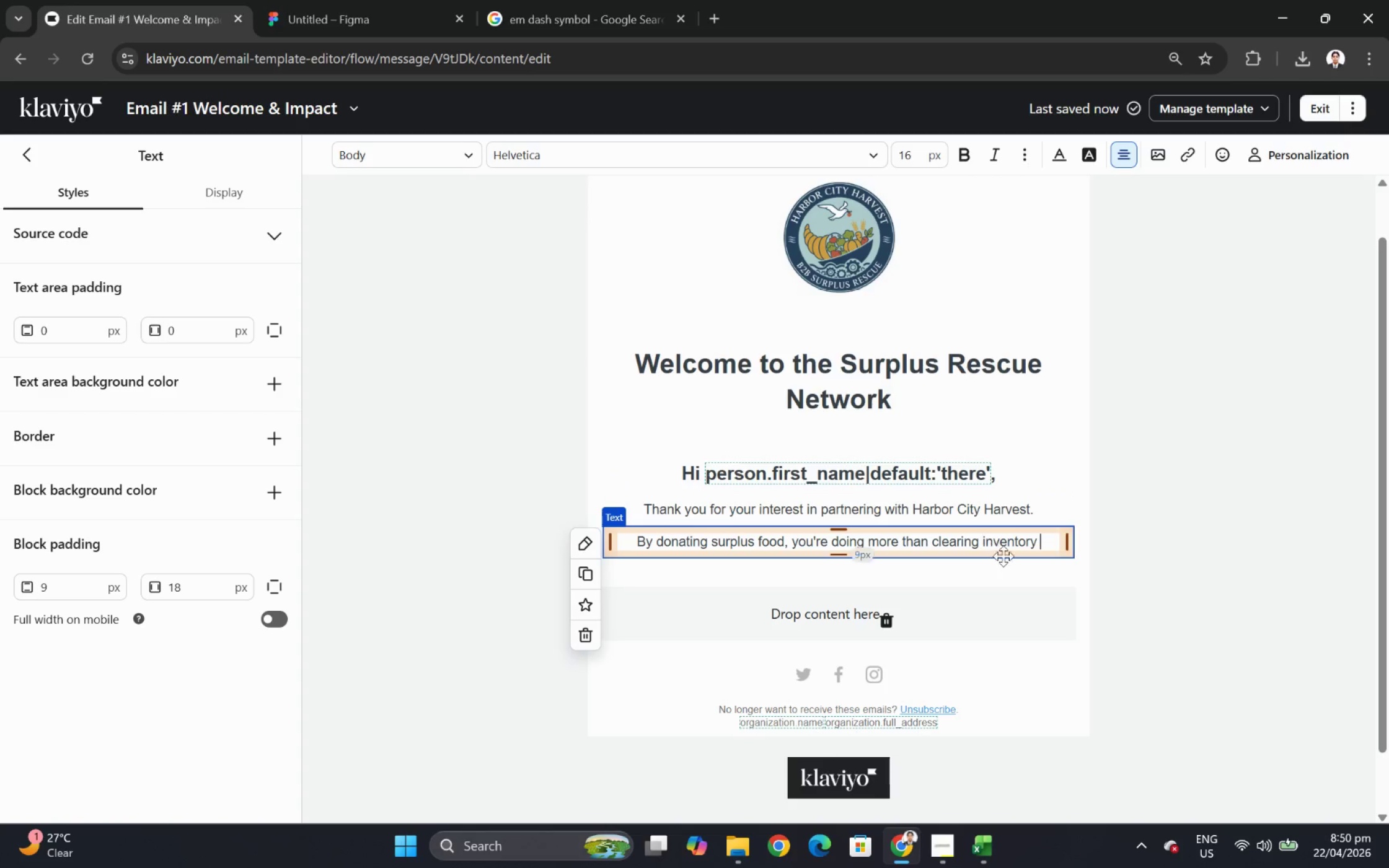 
key(Control+V)
 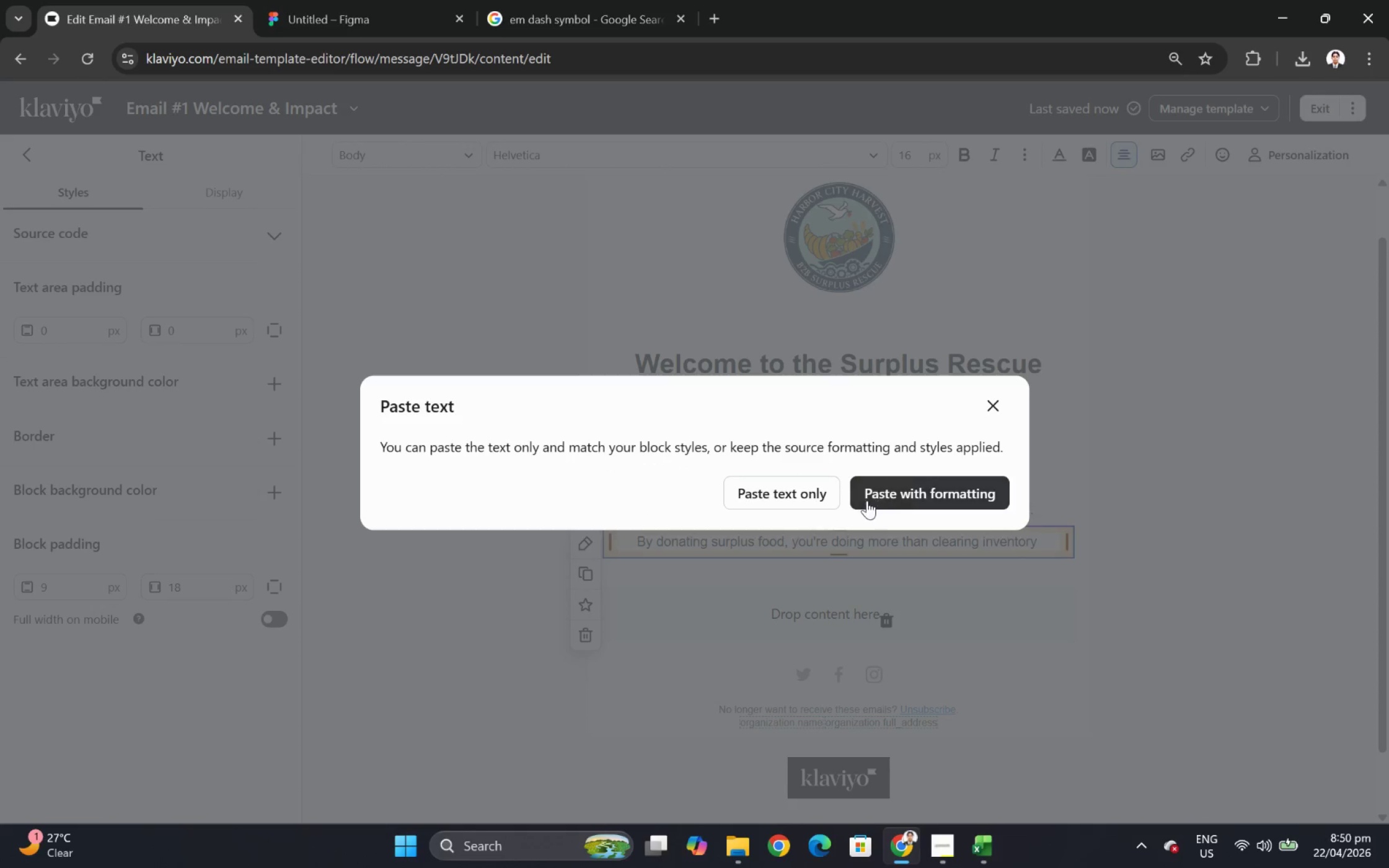 
left_click([801, 497])
 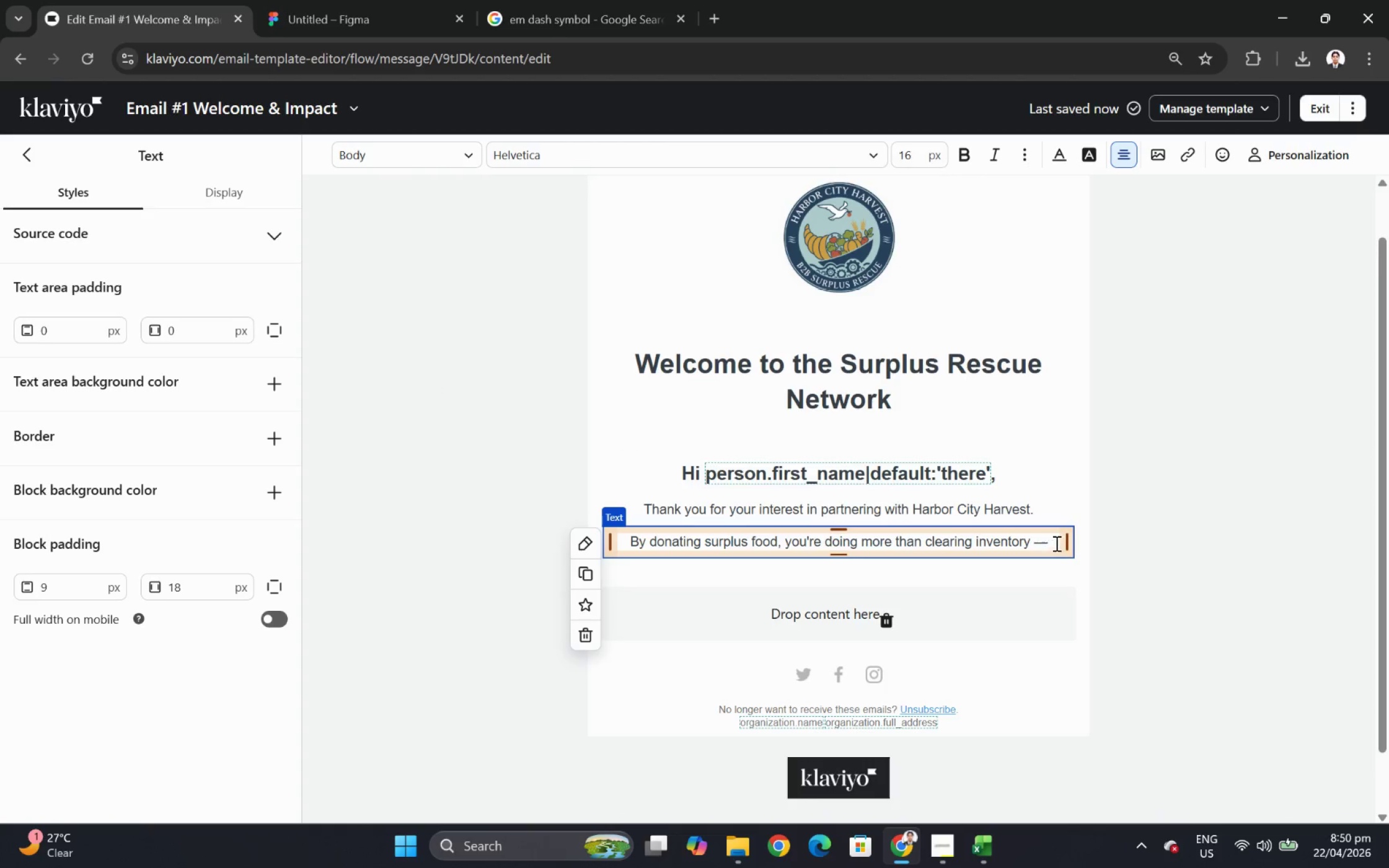 
left_click([1053, 542])
 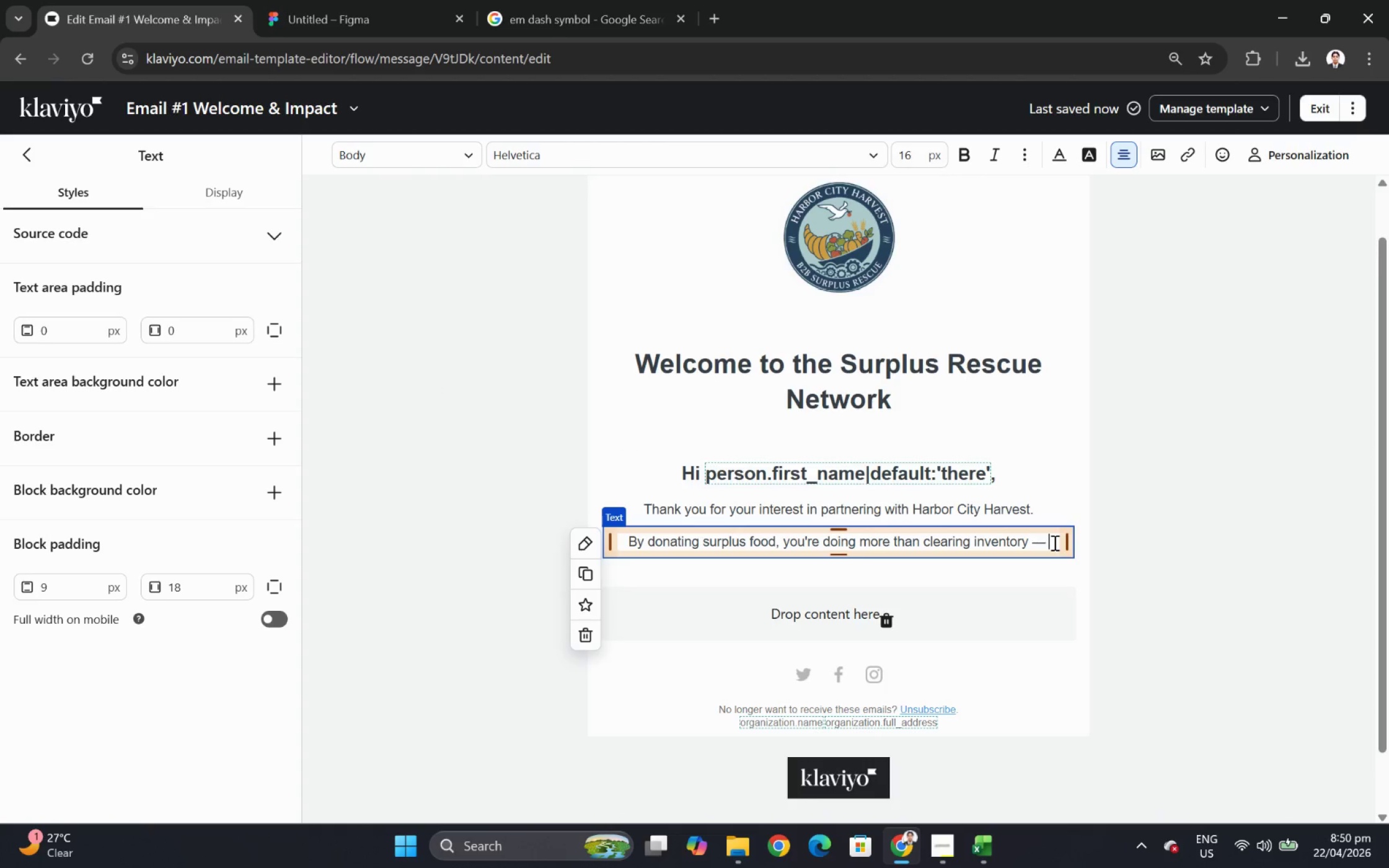 
type( you're helping feed families, reduce landfill waste, )
 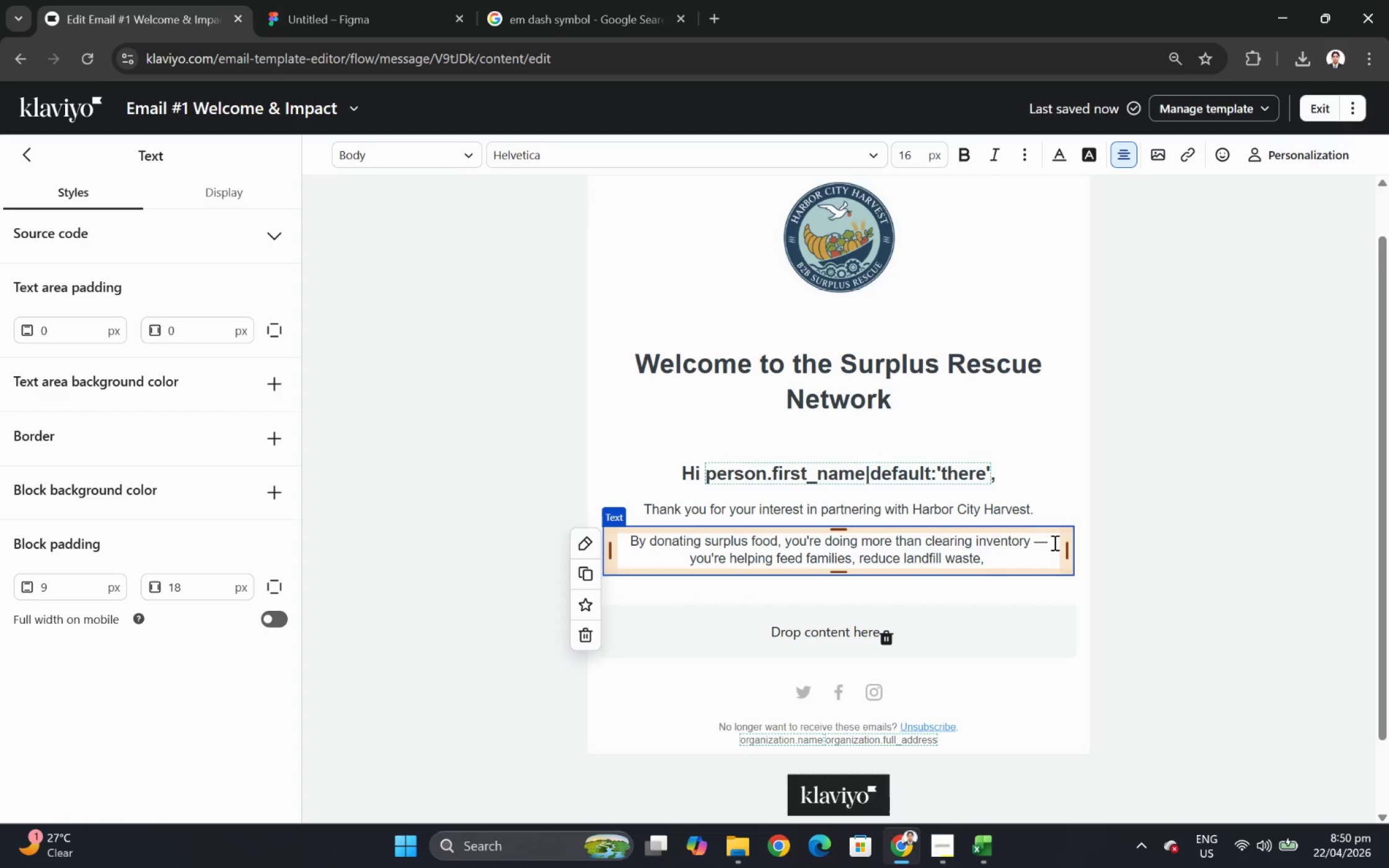 
wait(6.55)
 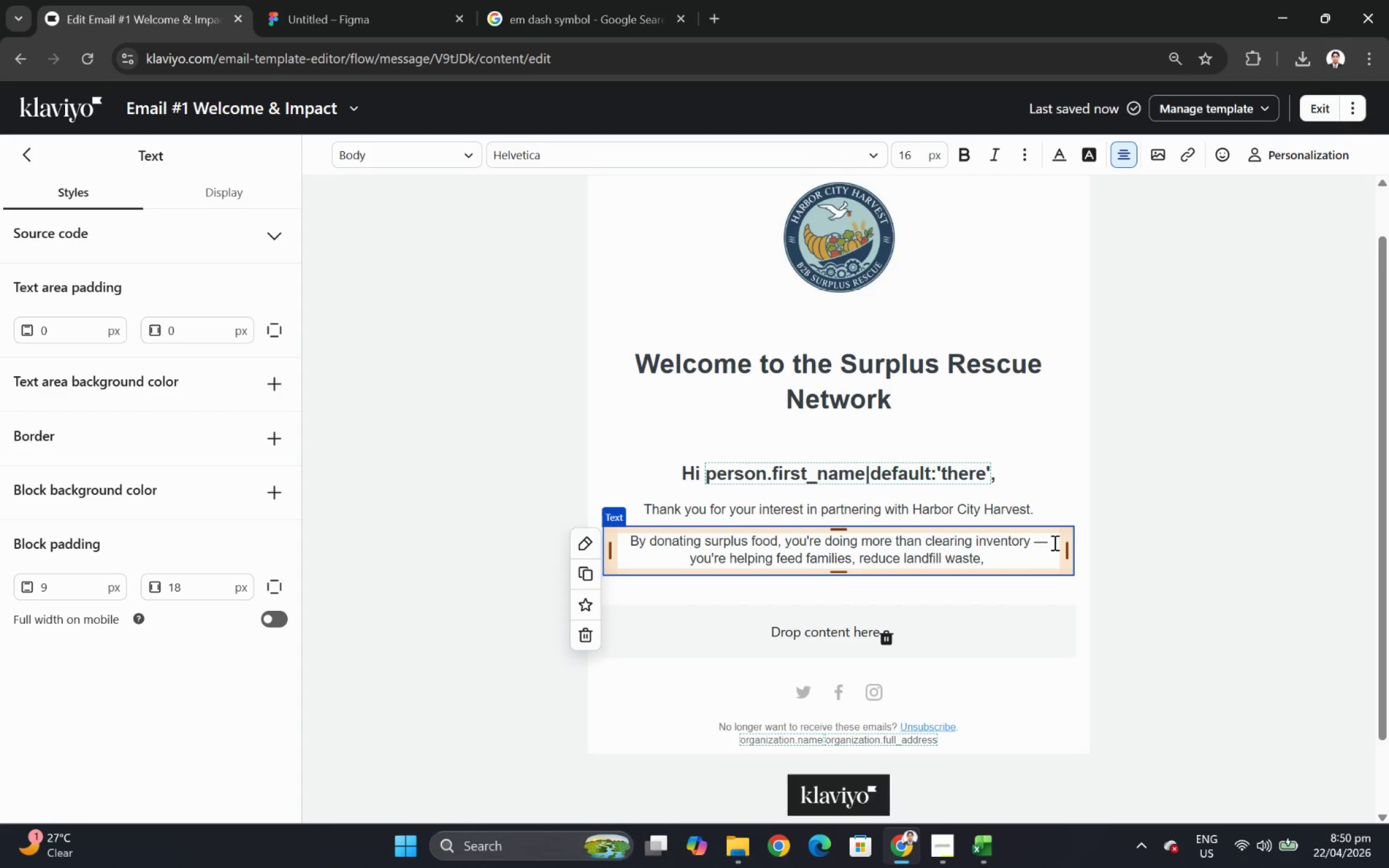 
type(and strengthen your local community.)
 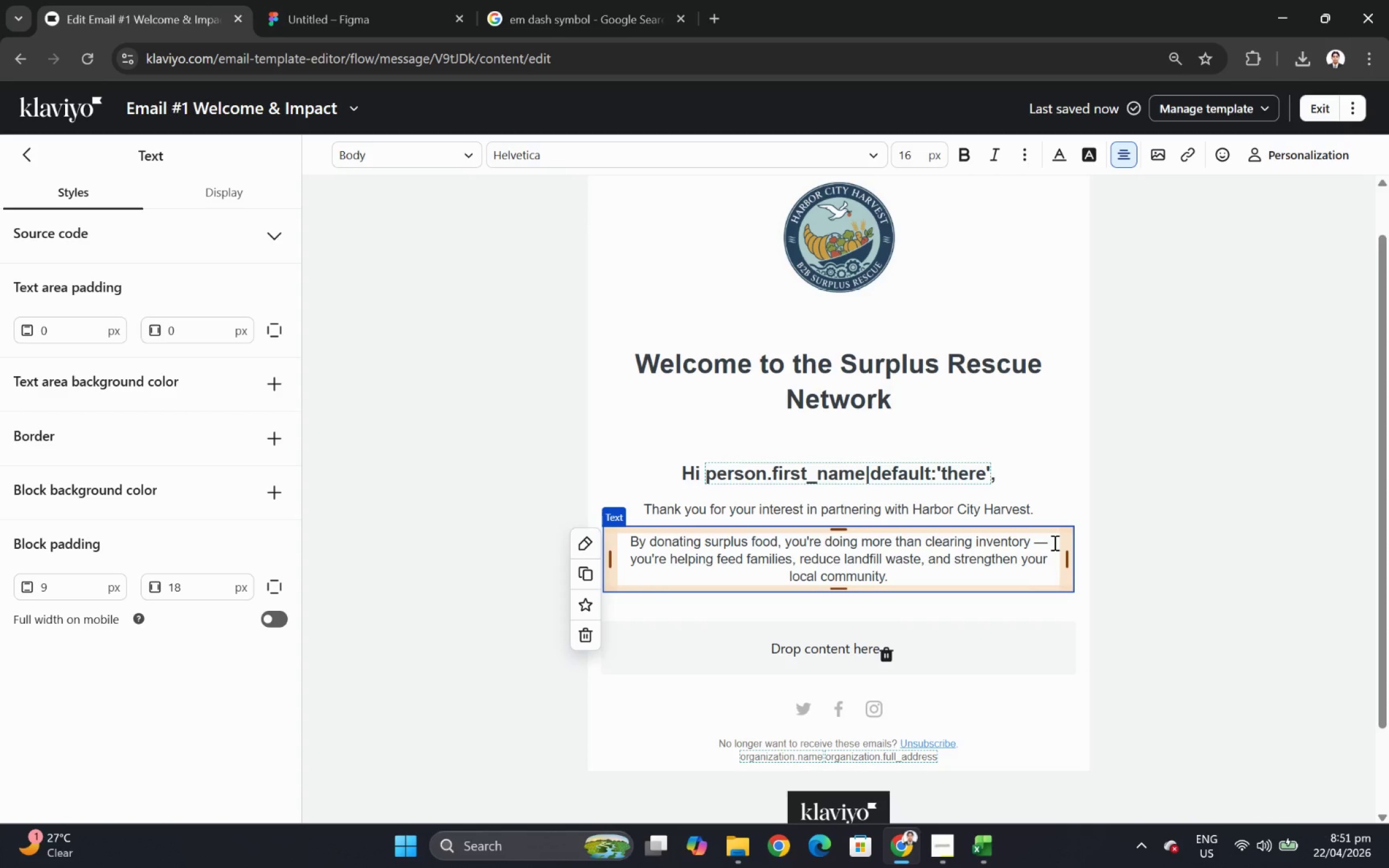 
wait(5.14)
 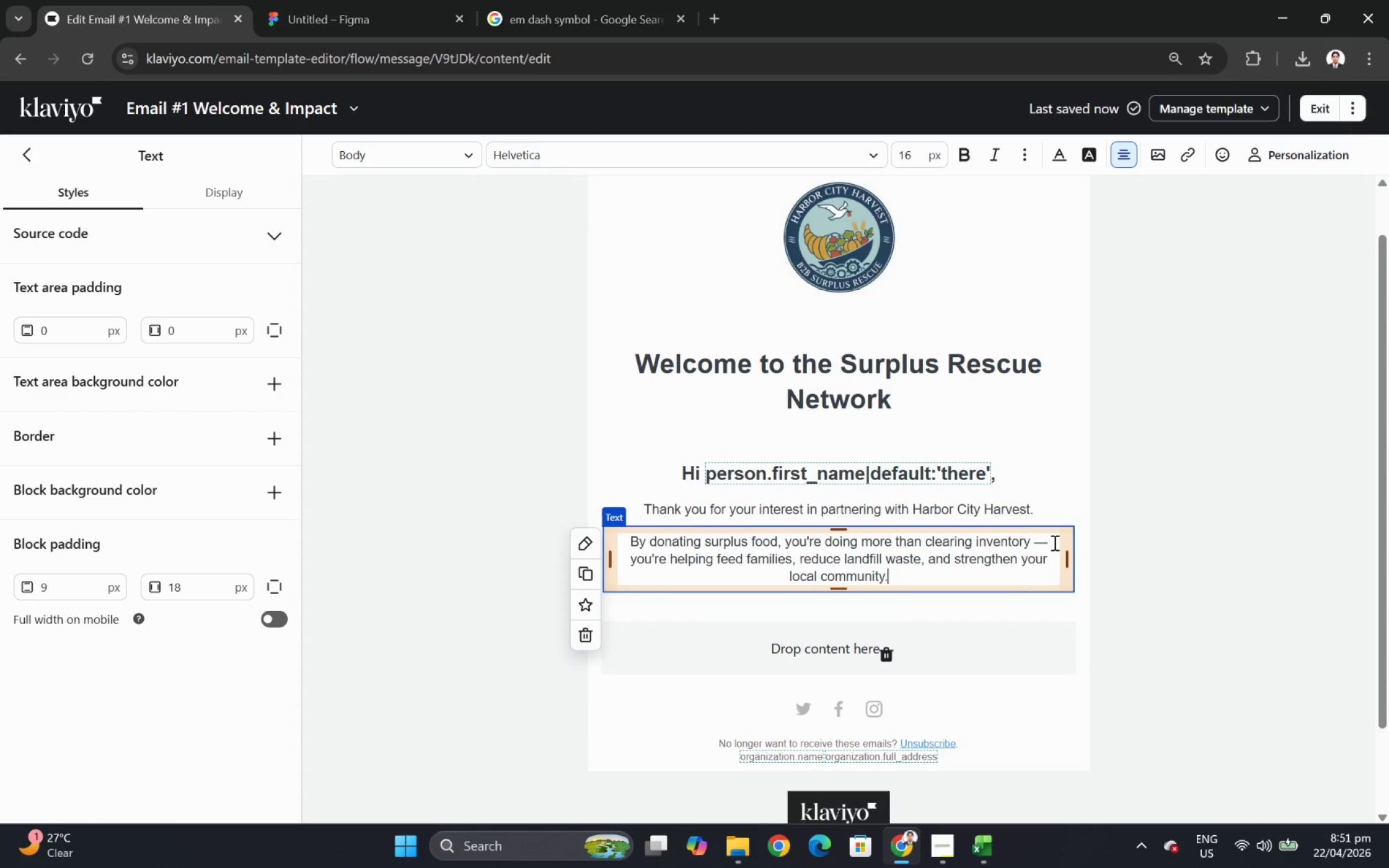 
left_click([1278, 504])
 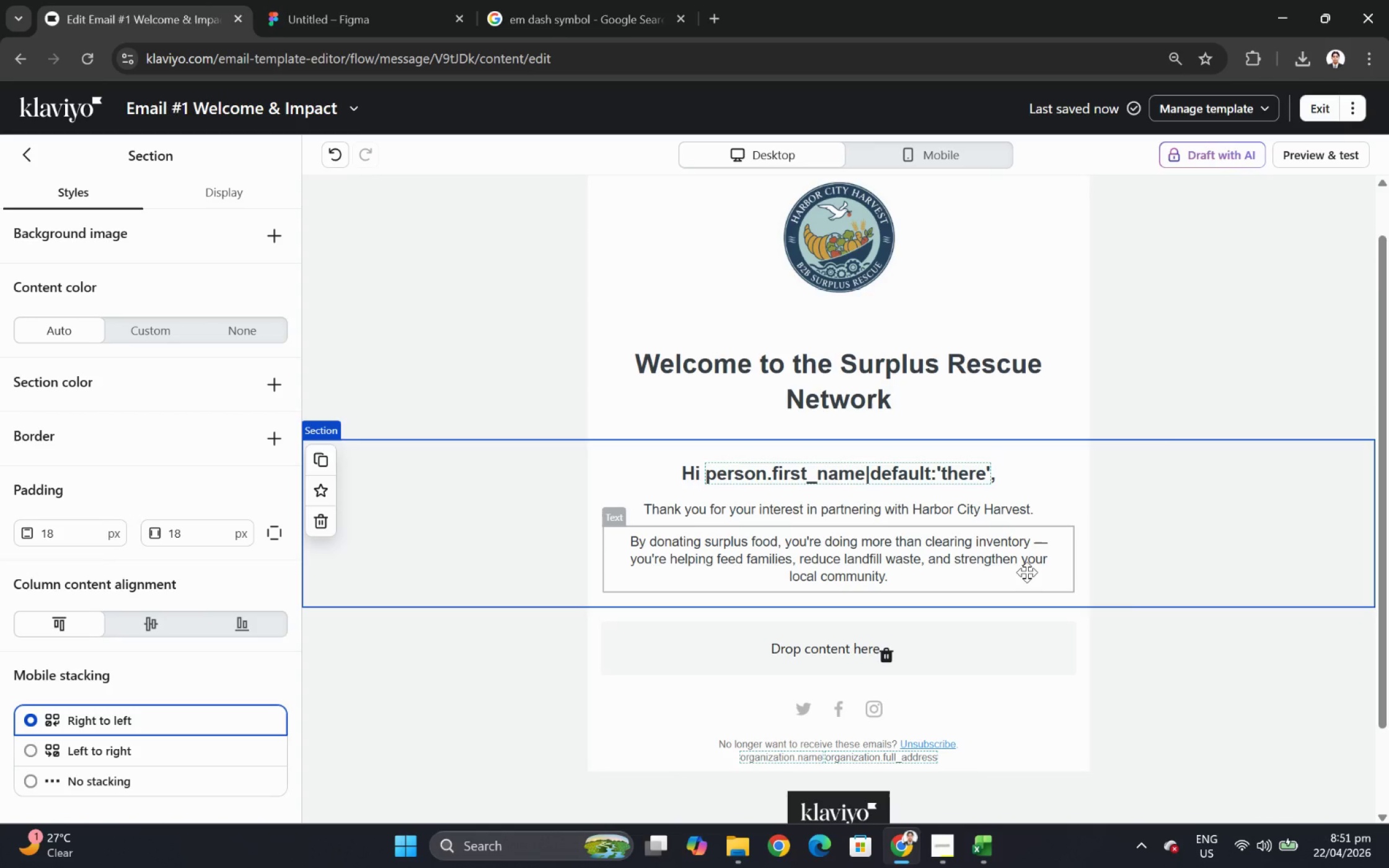 
wait(11.67)
 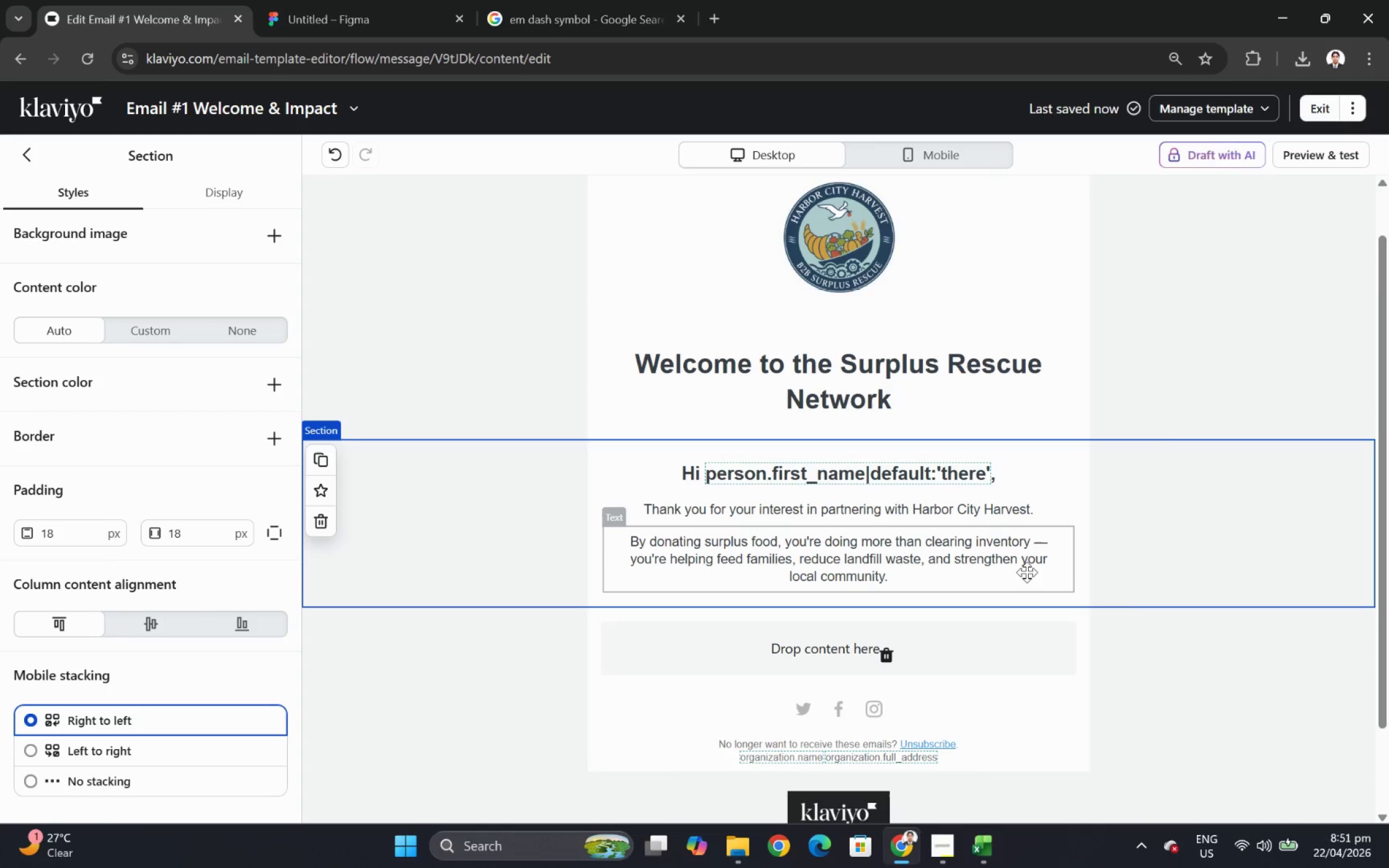 
scroll: coordinate [1062, 546], scroll_direction: down, amount: 2.0
 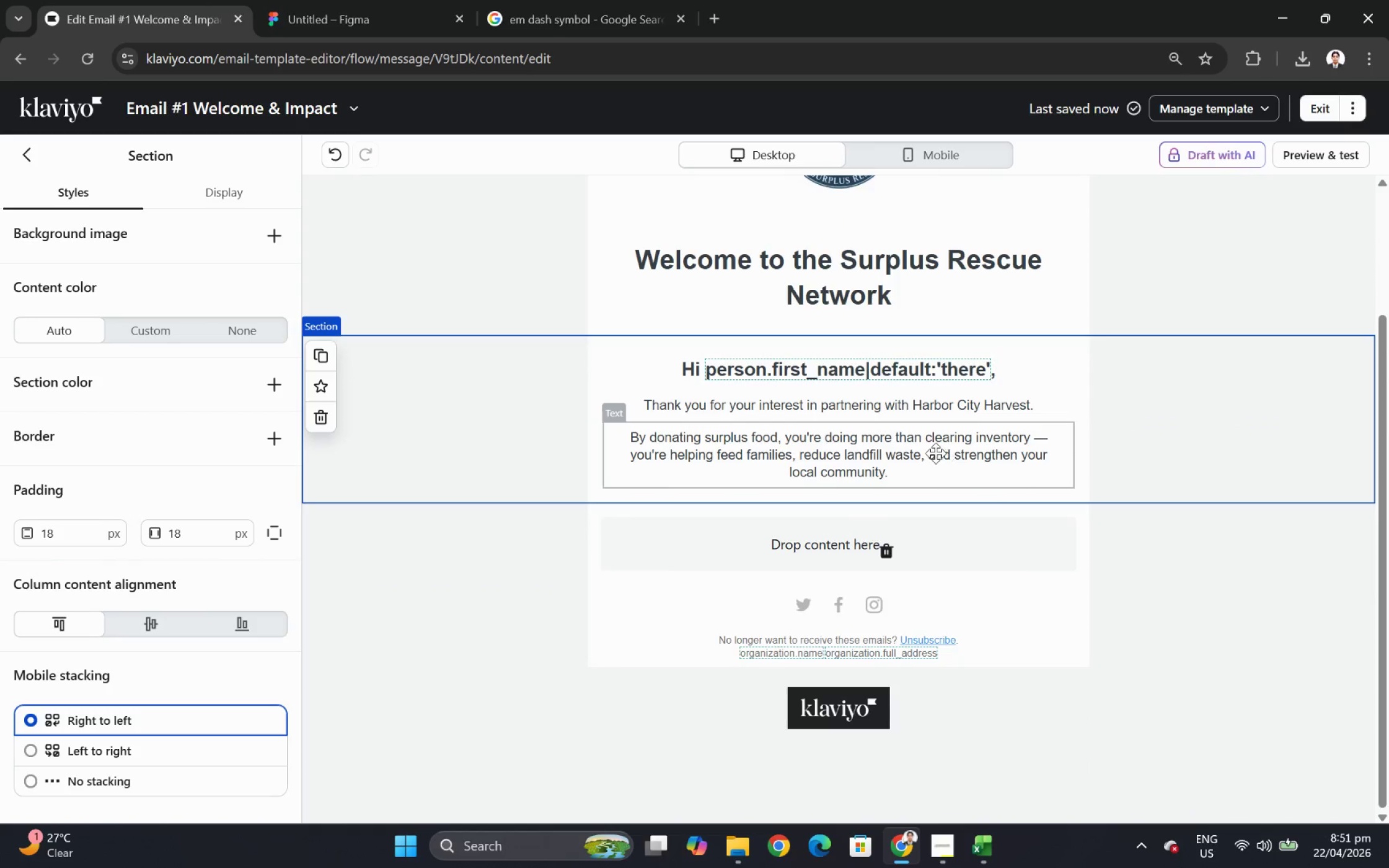 
left_click([935, 453])
 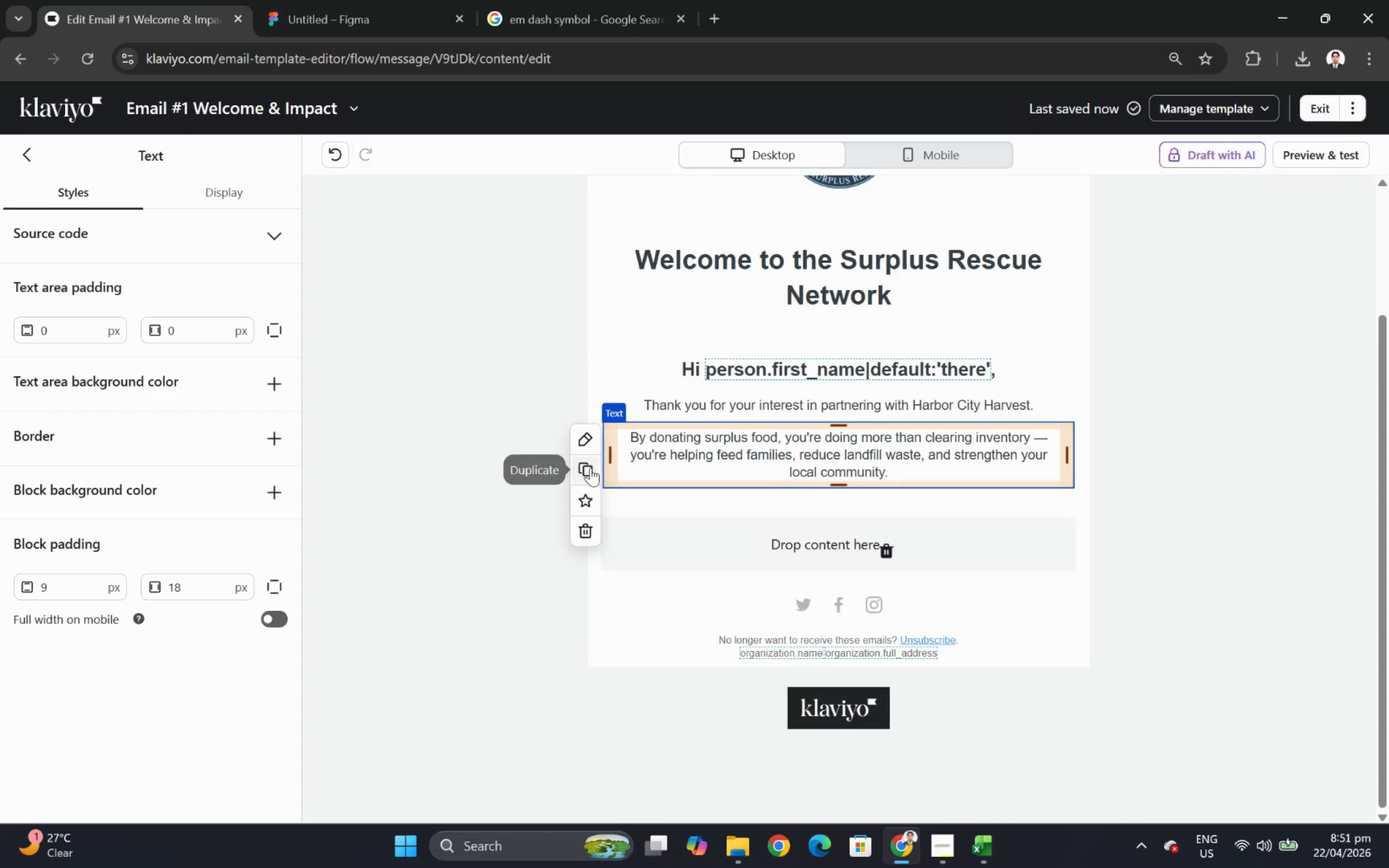 
left_click([590, 469])
 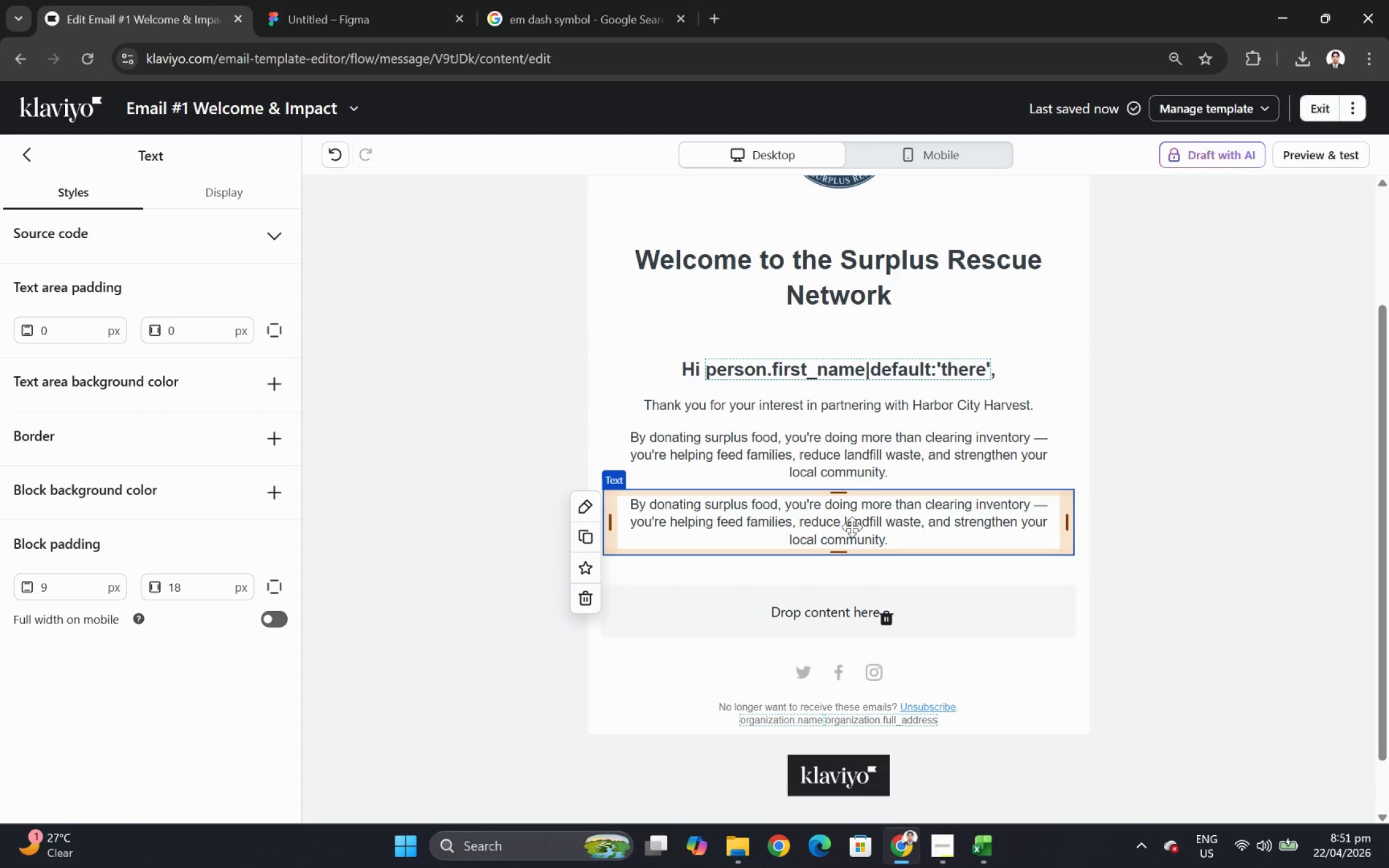 
double_click([852, 525])
 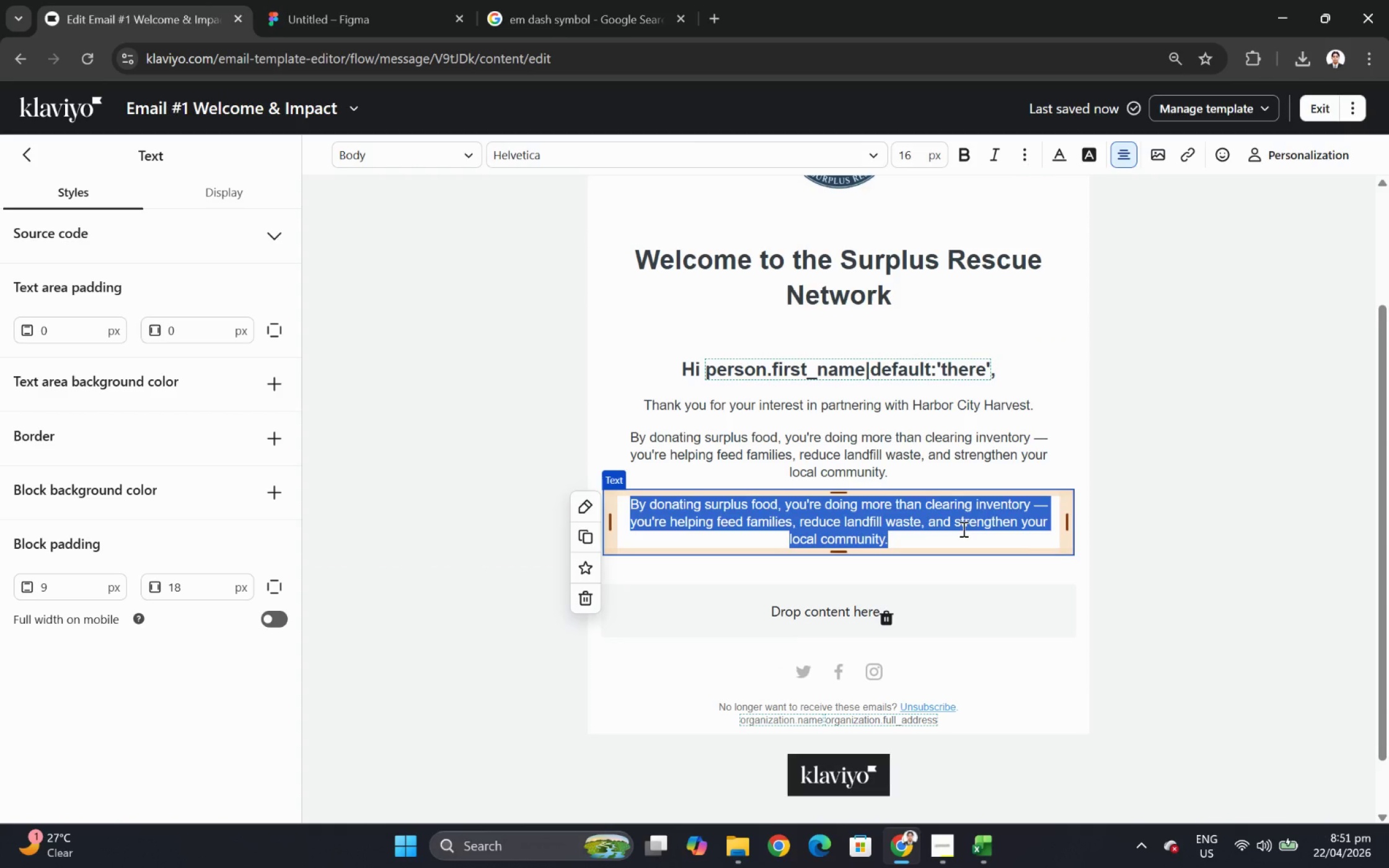 
type(Wer)
key(Backspace)
type('re excited to work with )
 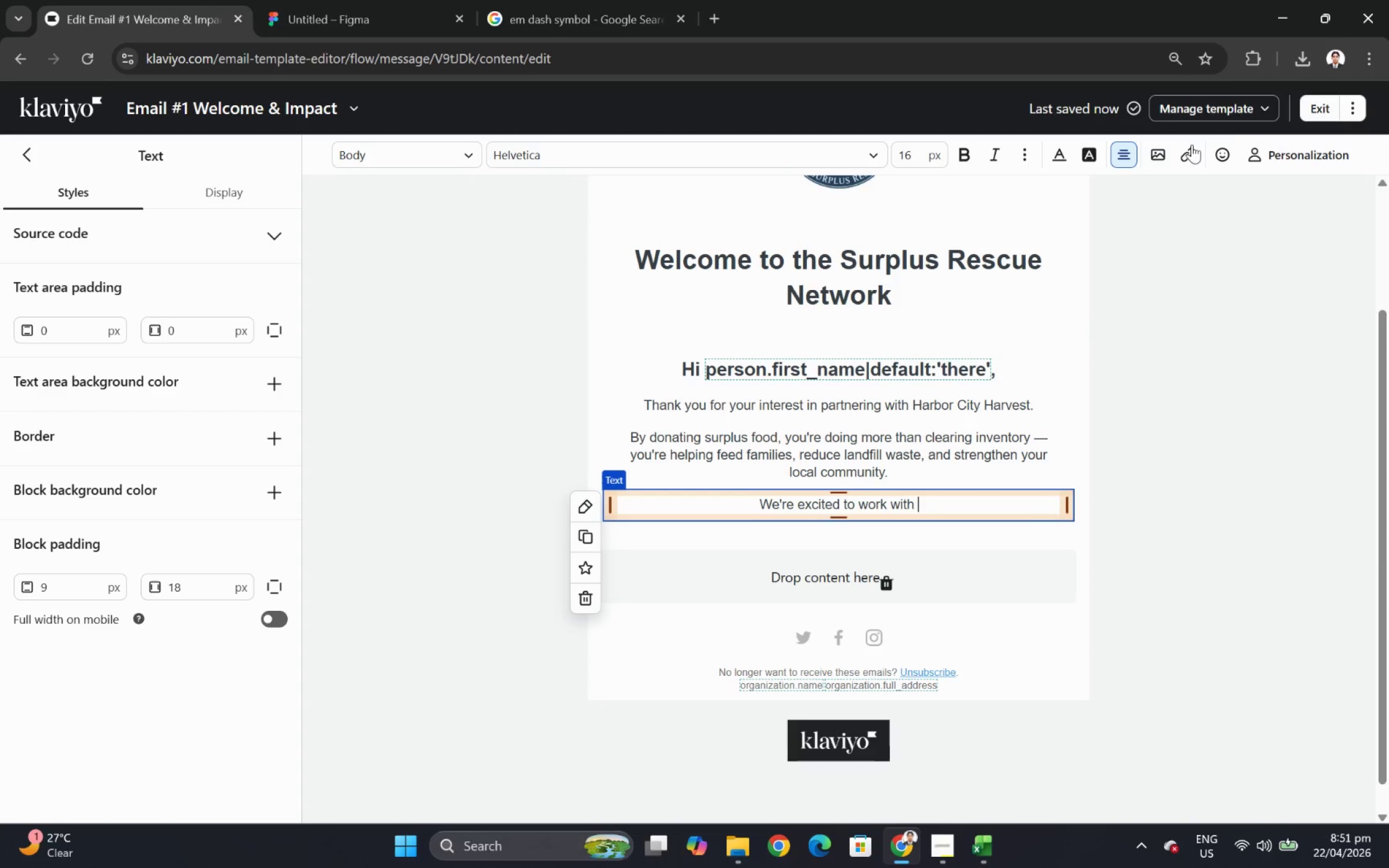 
left_click([1303, 147])
 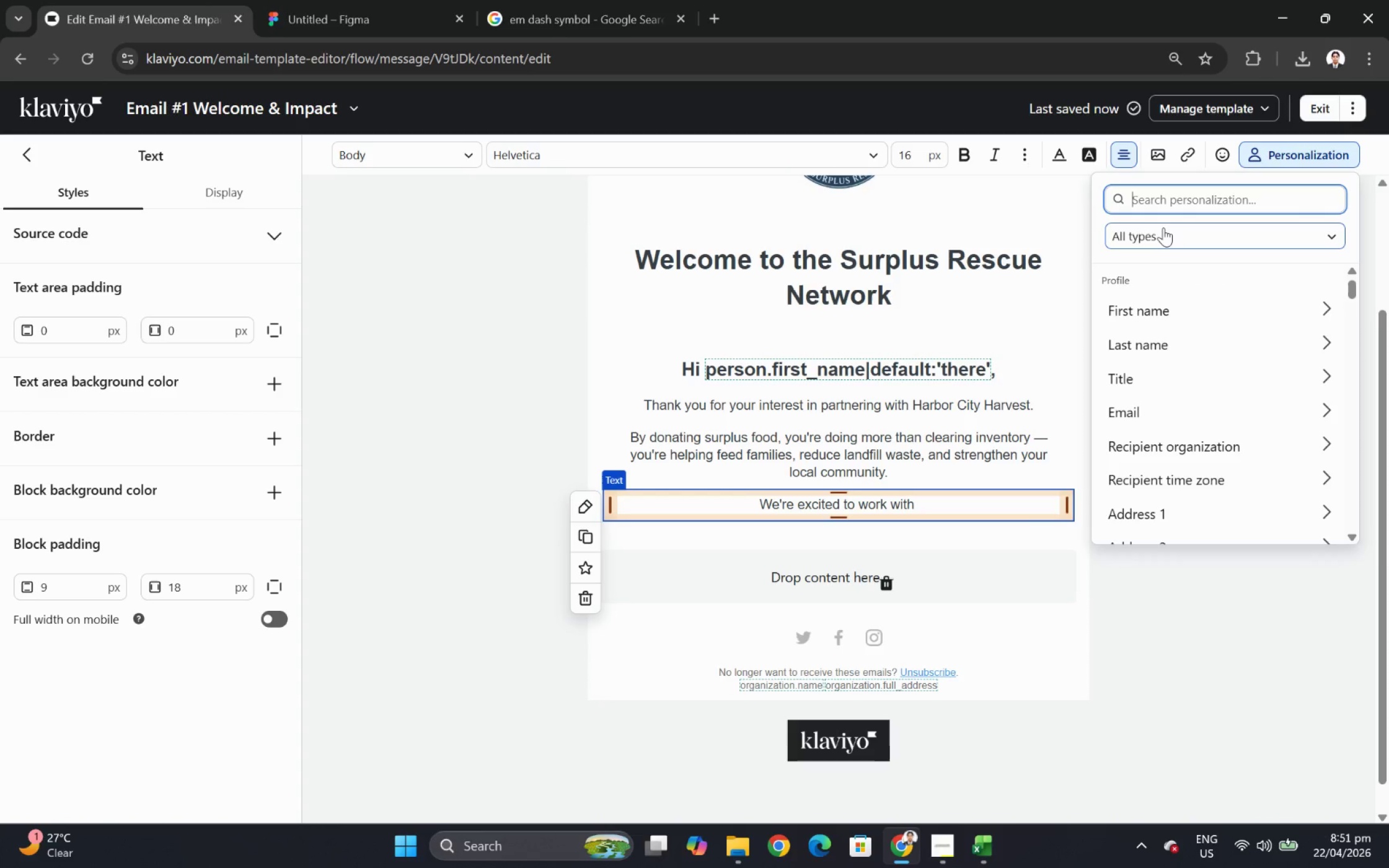 
type(yo)
key(Backspace)
key(Backspace)
key(Backspace)
type(busine)
 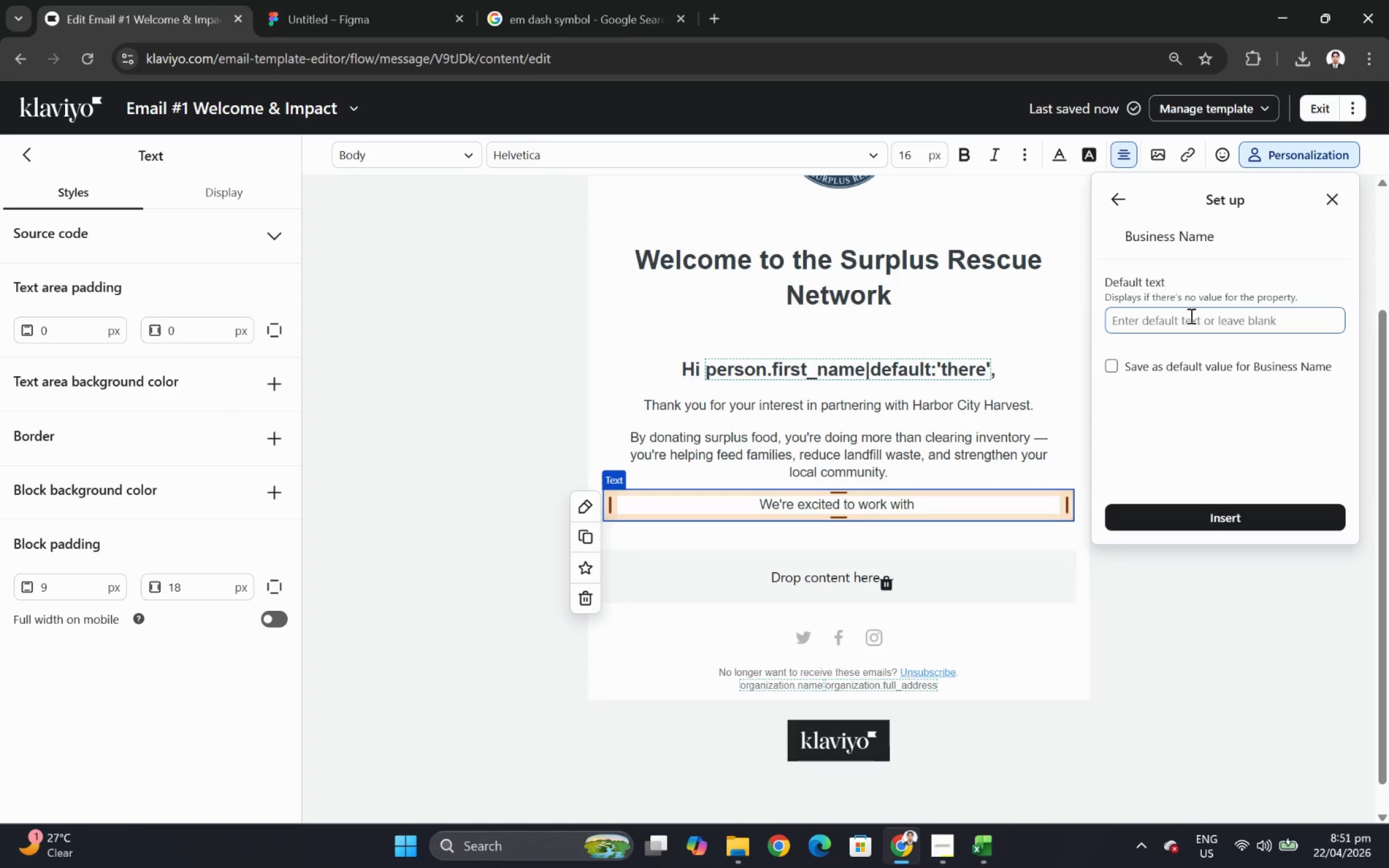 
left_click([1208, 323])
 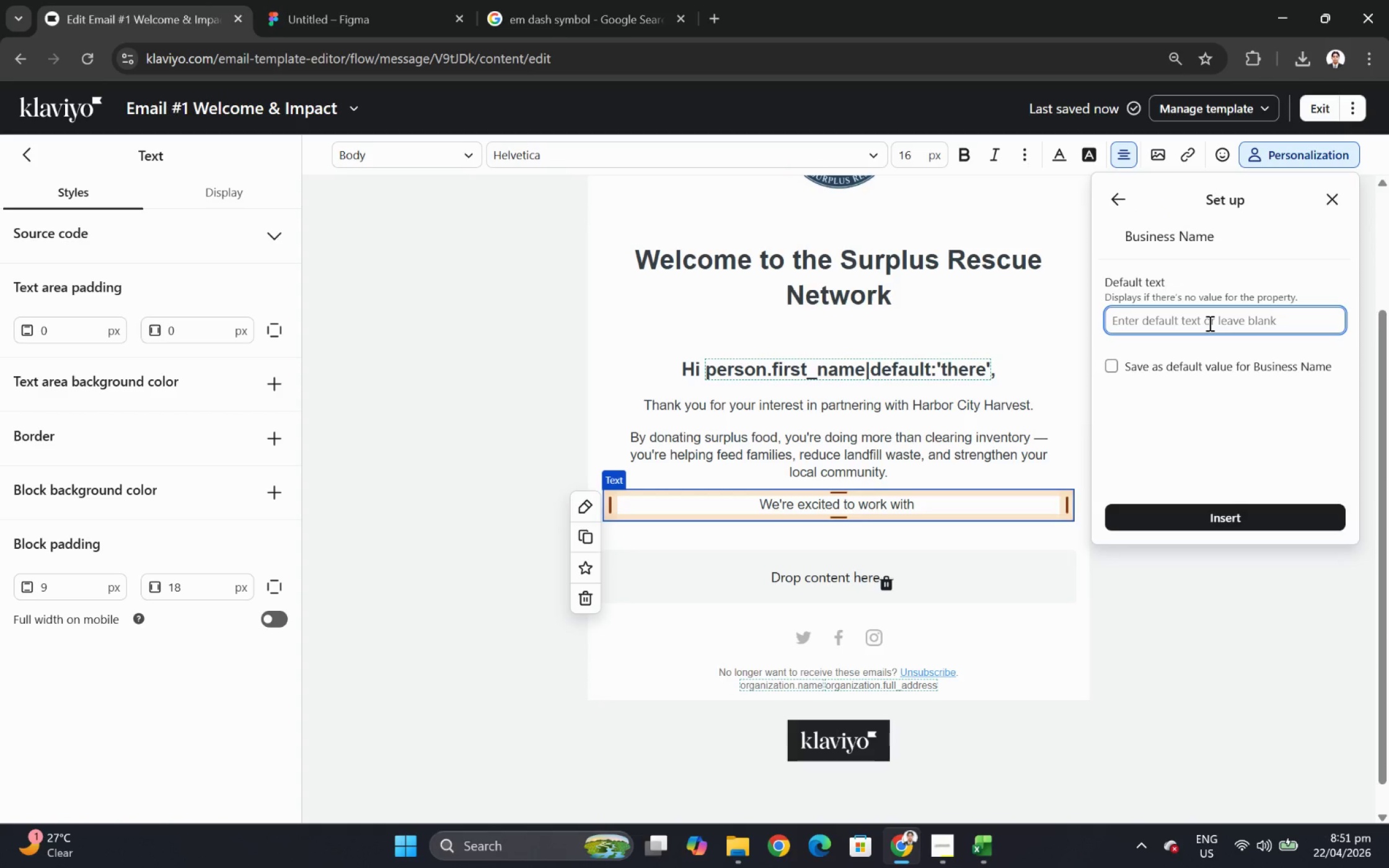 
type(your )
 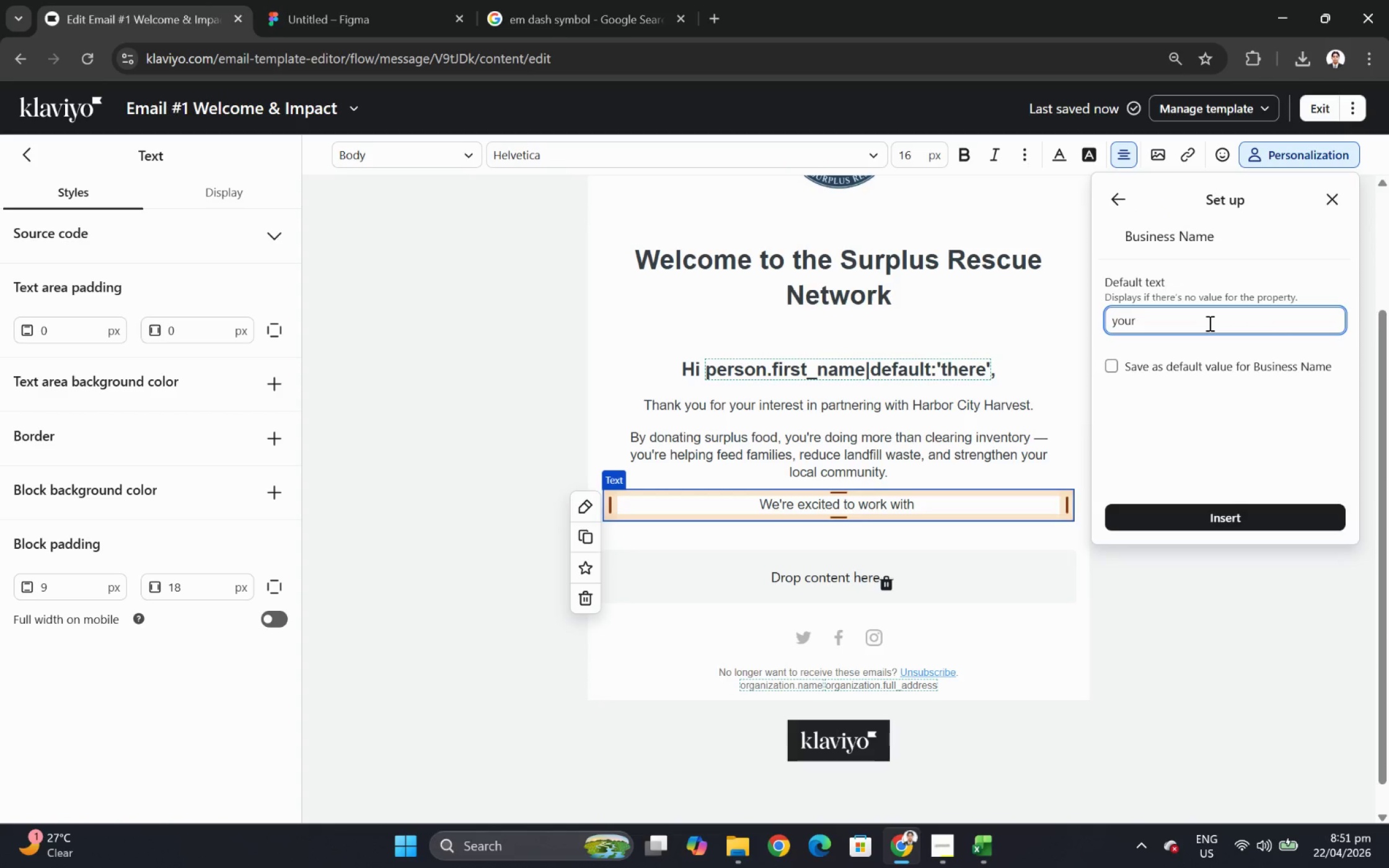 
type(business)
 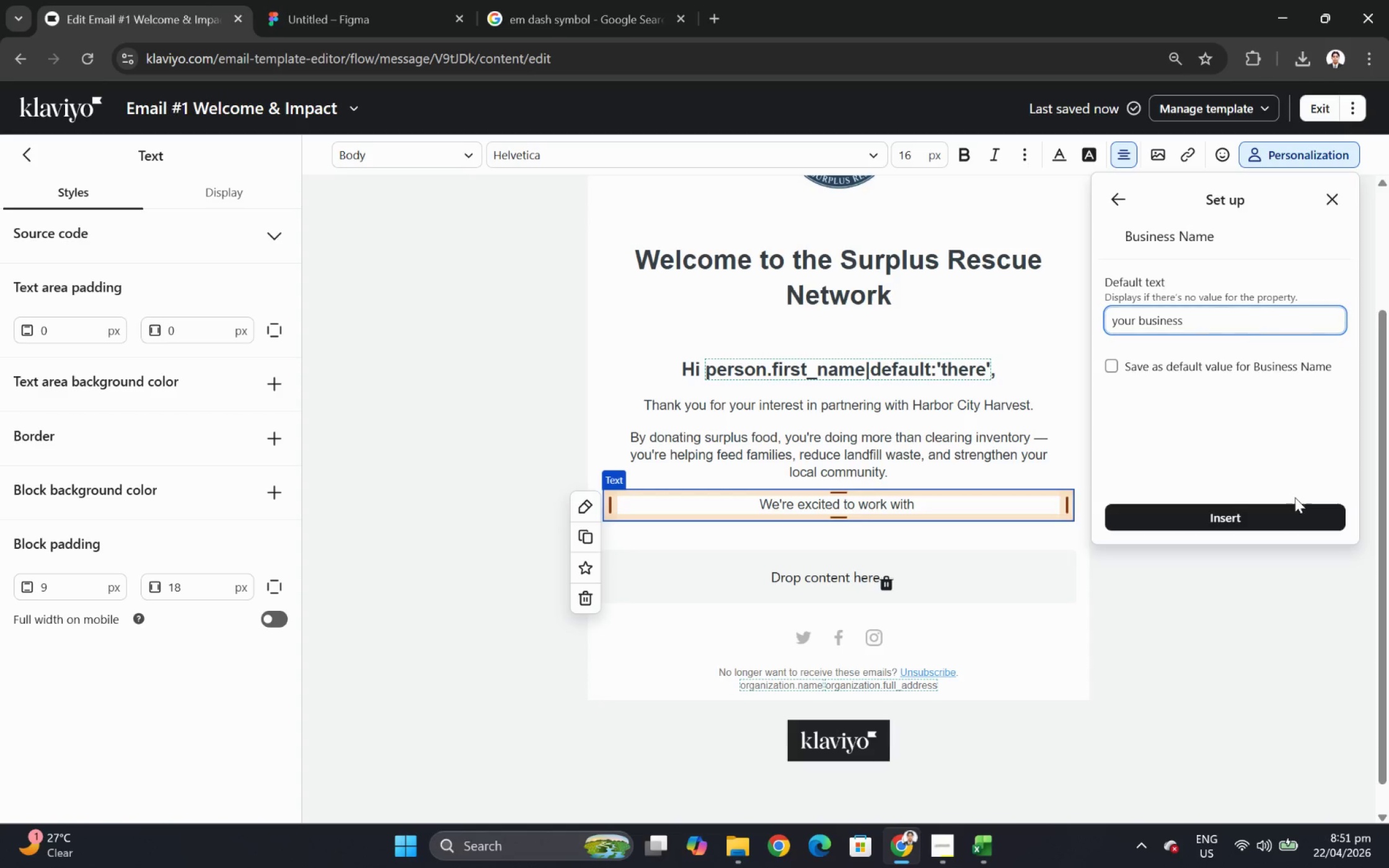 
left_click([1292, 509])
 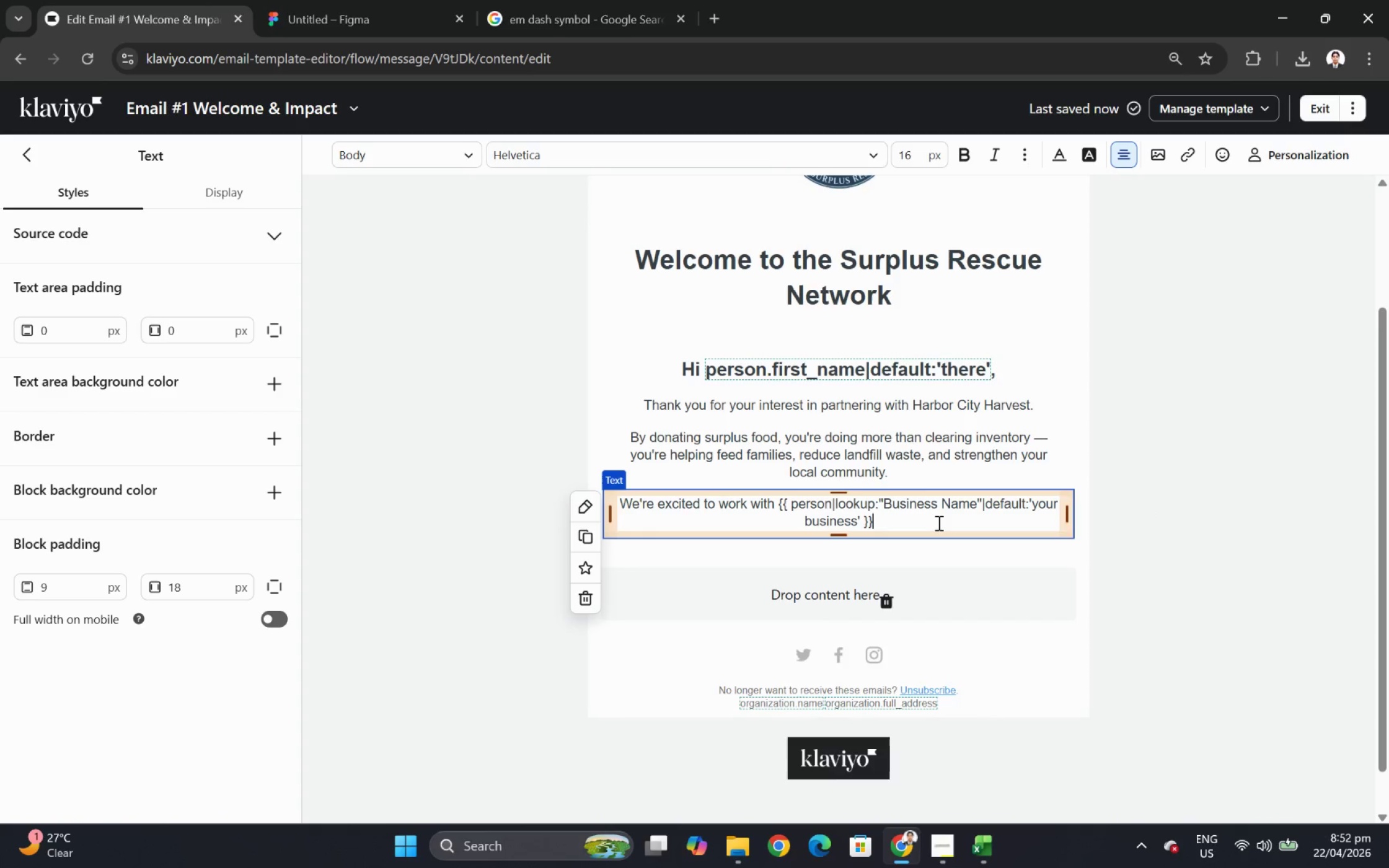 
wait(11.52)
 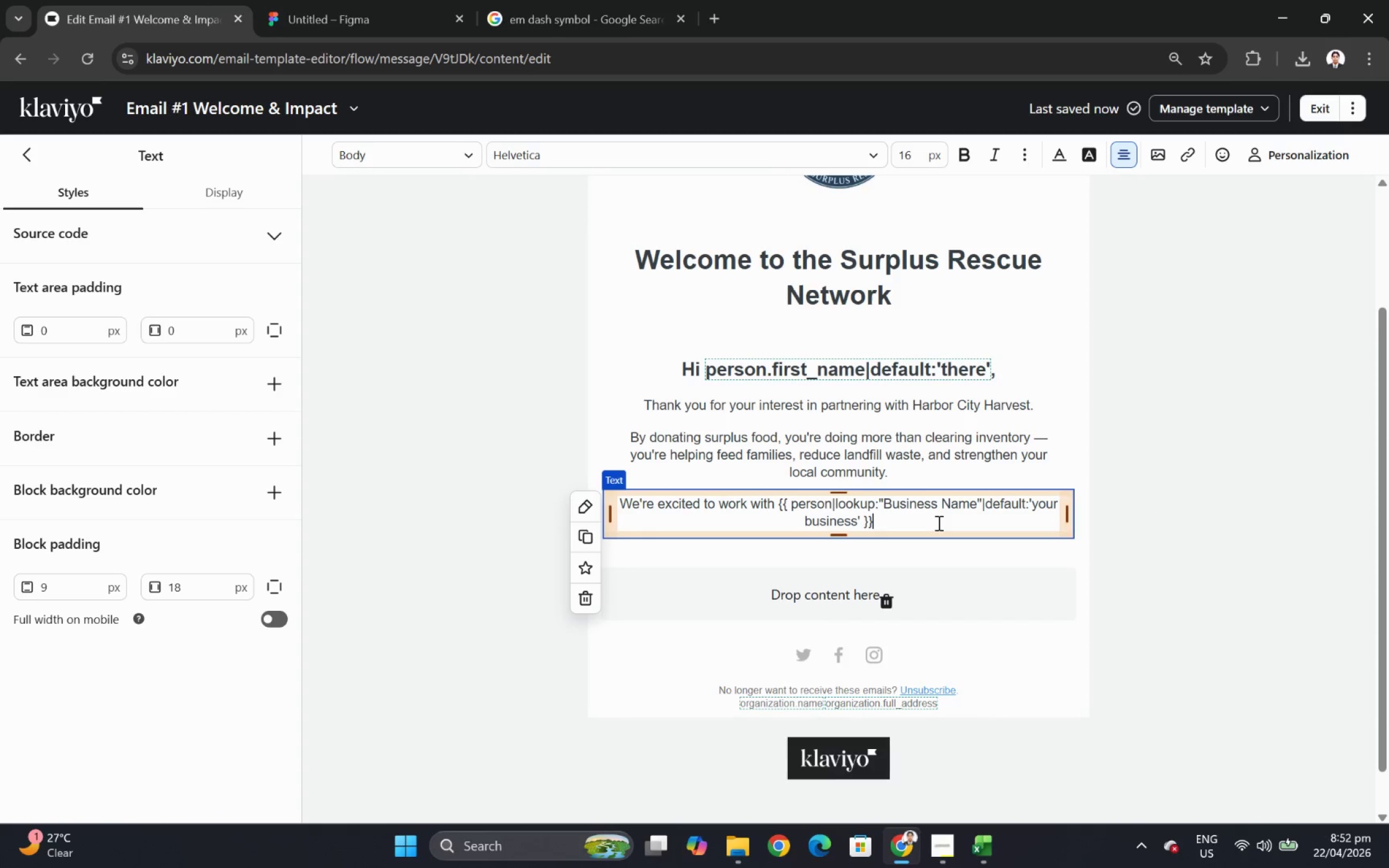 
key(Shift+1)
 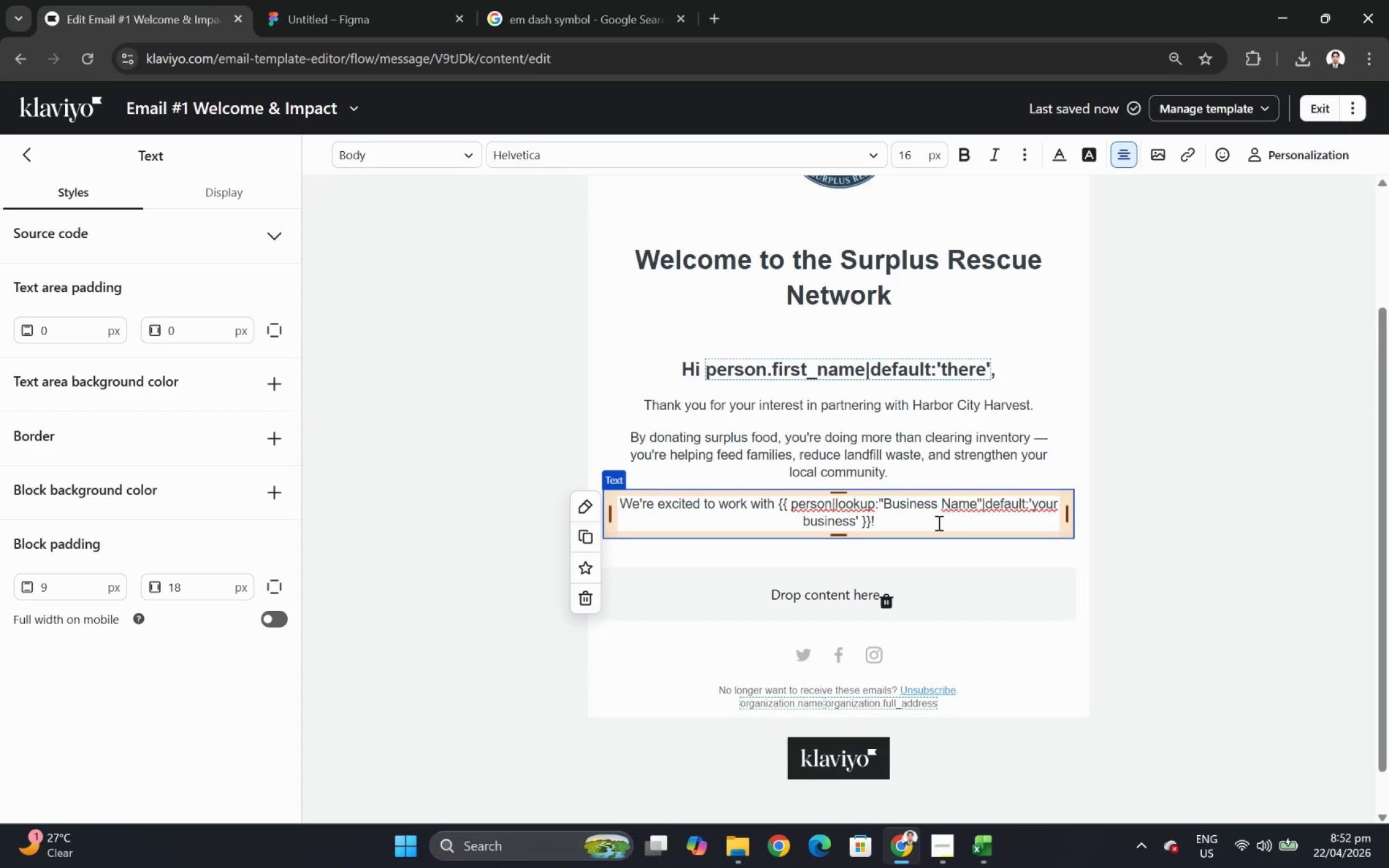 
left_click([1311, 454])
 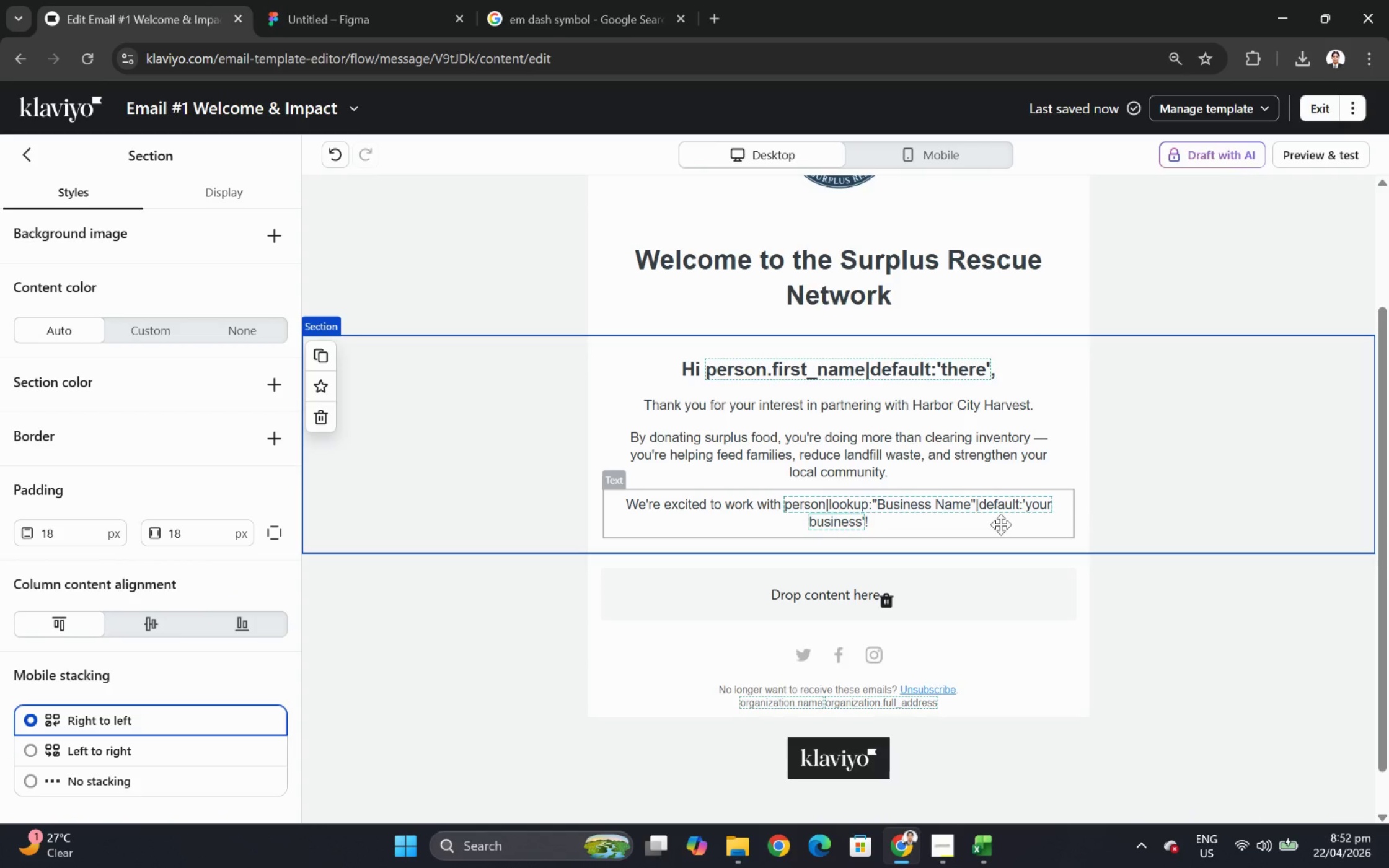 
wait(8.24)
 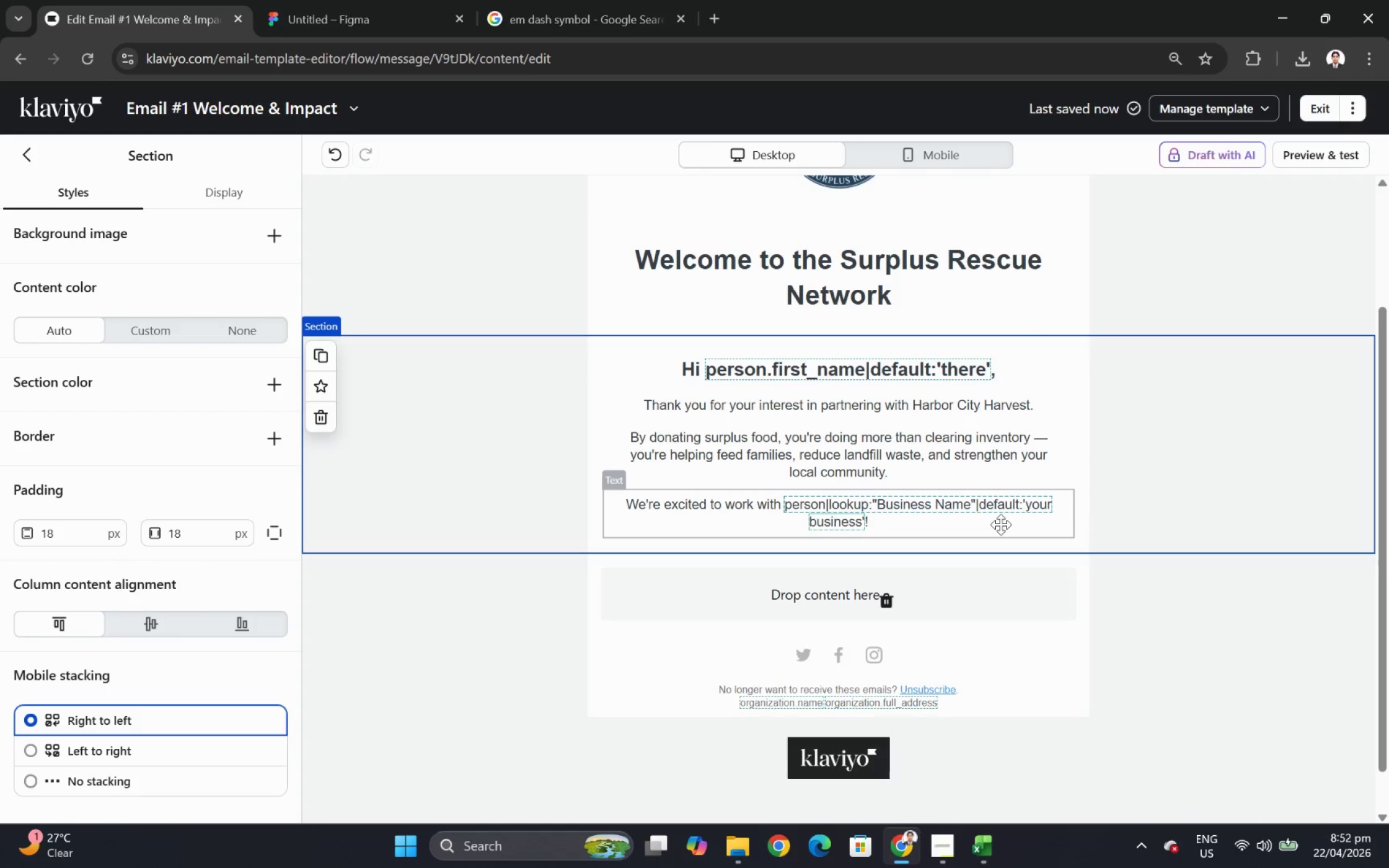 
left_click([27, 155])
 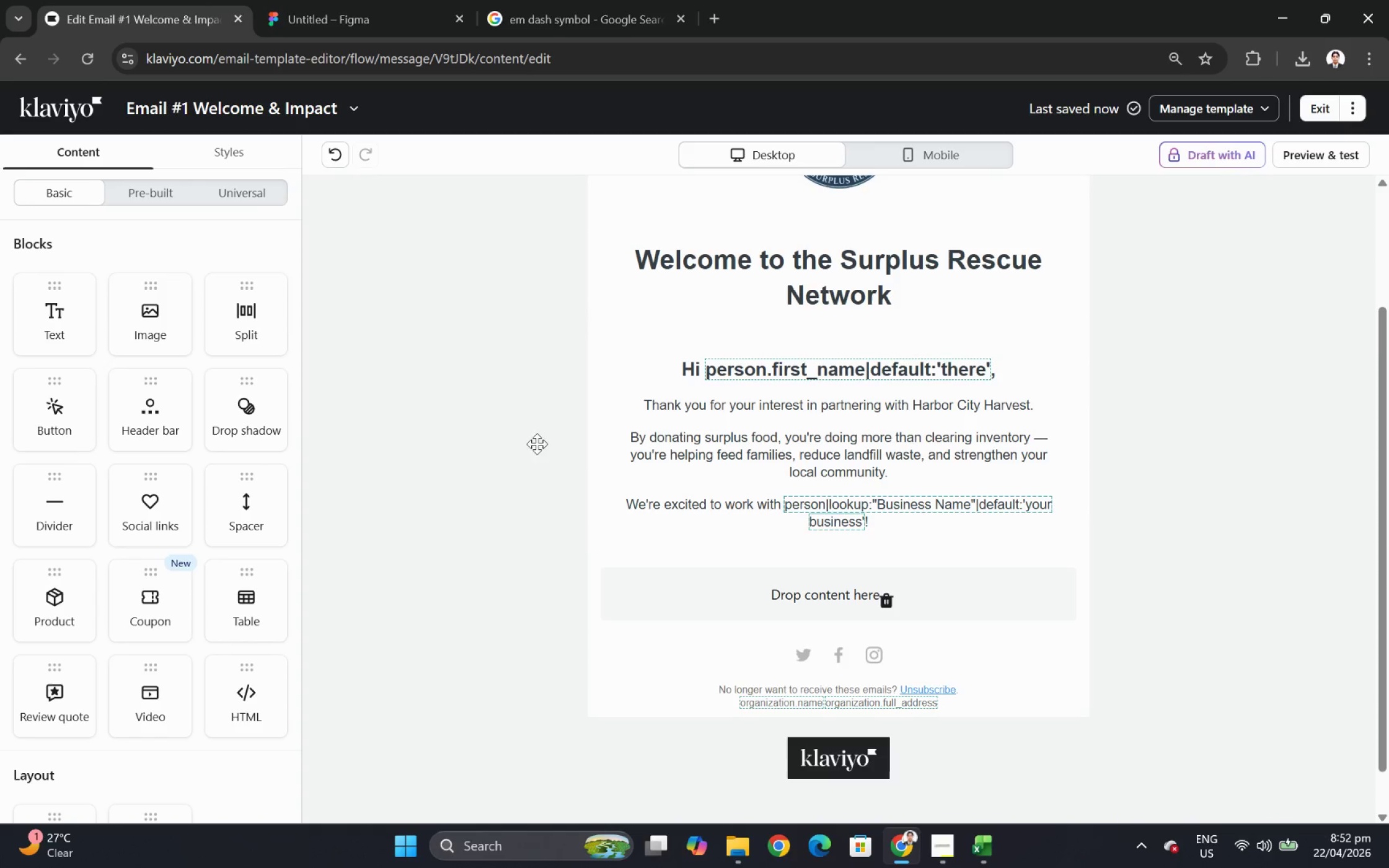 
left_click([542, 454])
 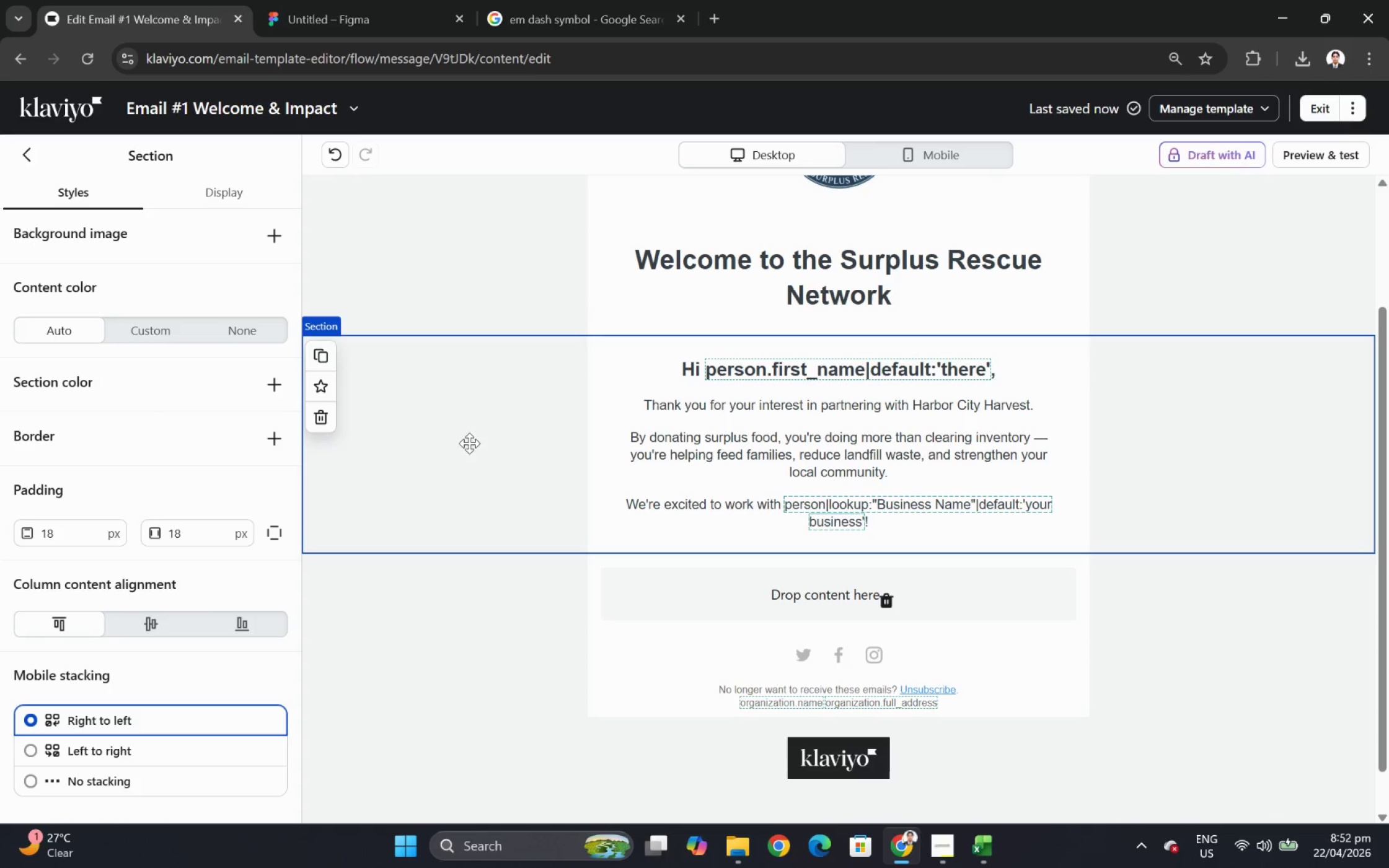 
left_click([468, 443])
 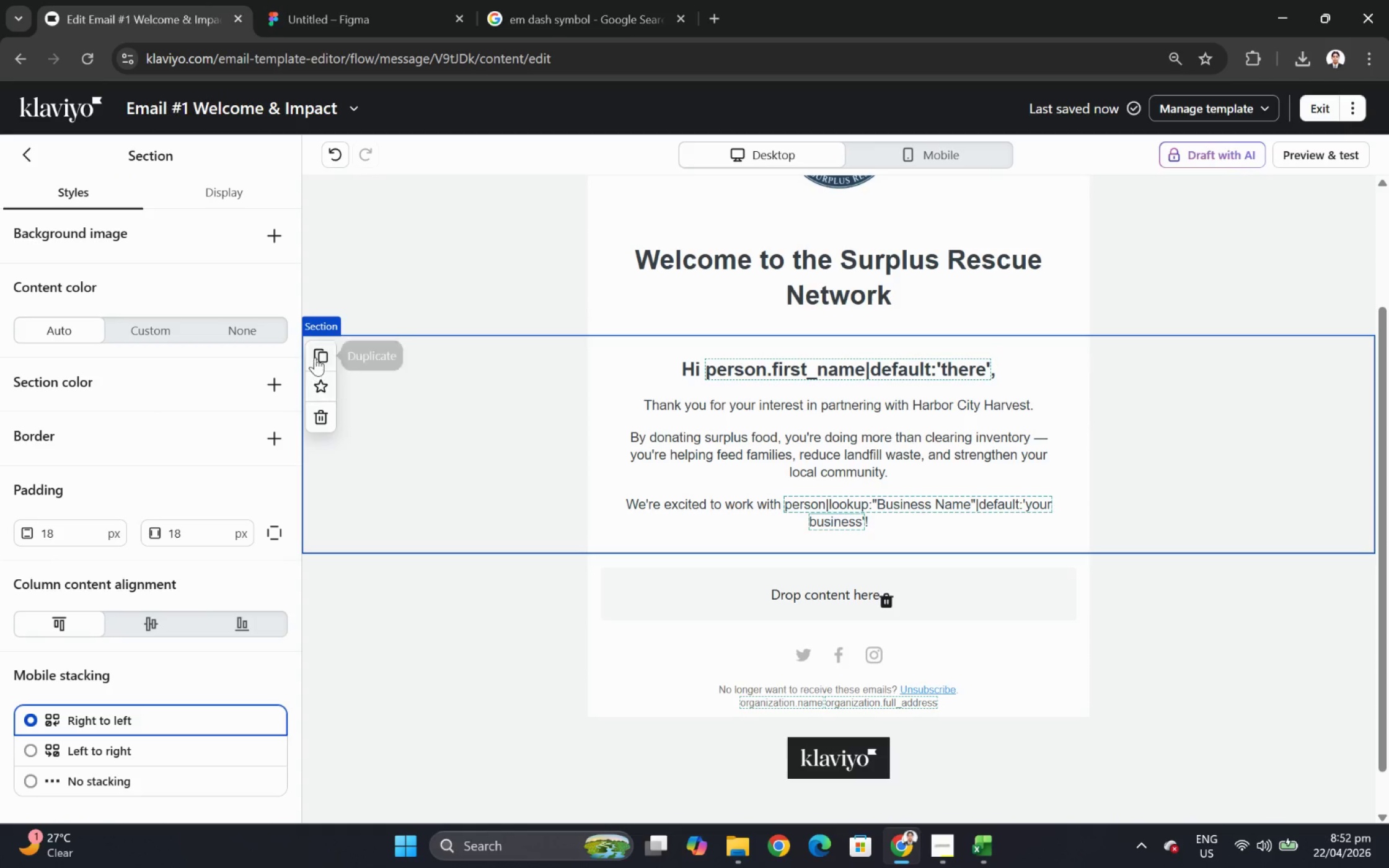 
left_click([315, 353])
 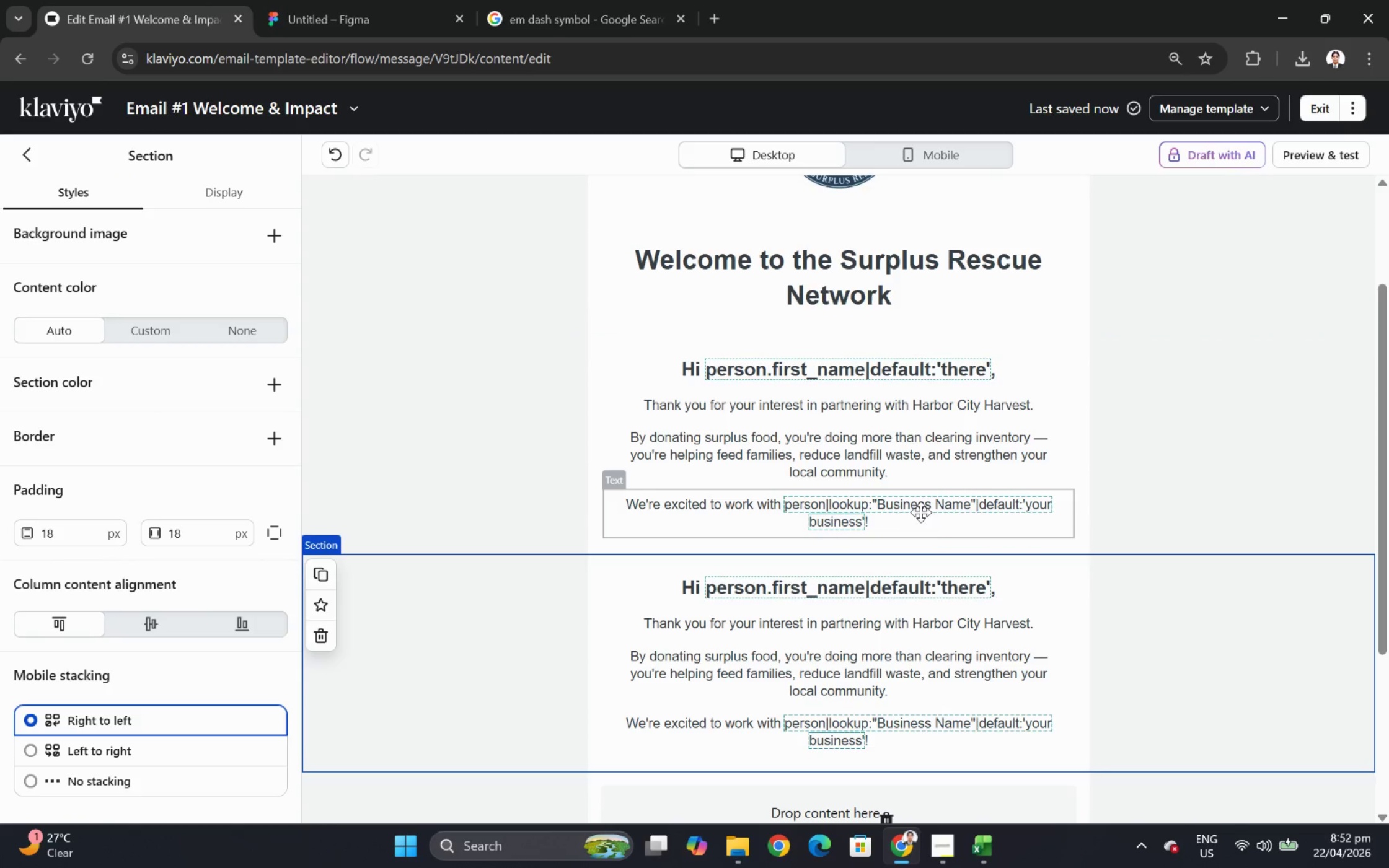 
wait(5.02)
 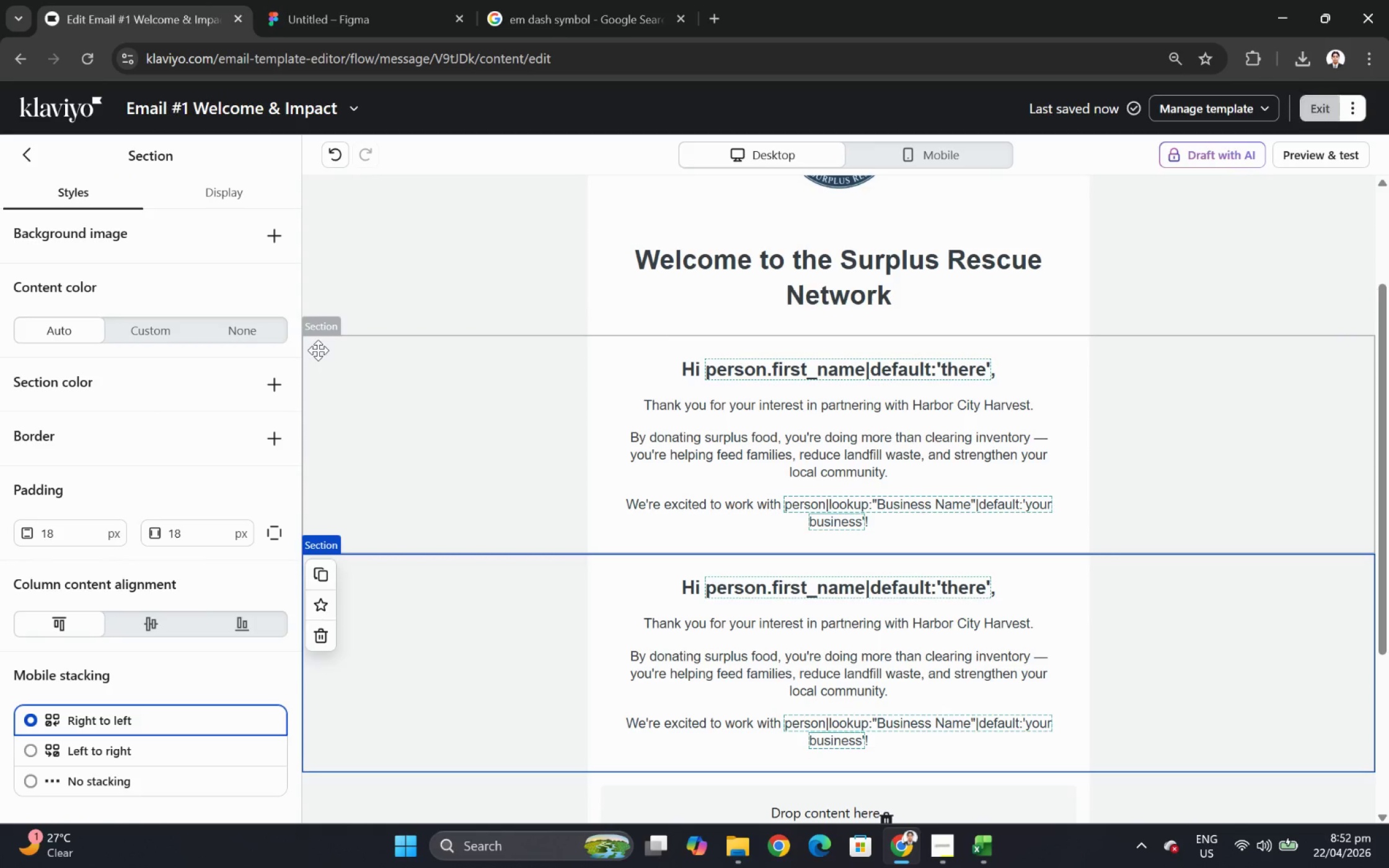 
scroll: coordinate [1025, 602], scroll_direction: down, amount: 2.0
 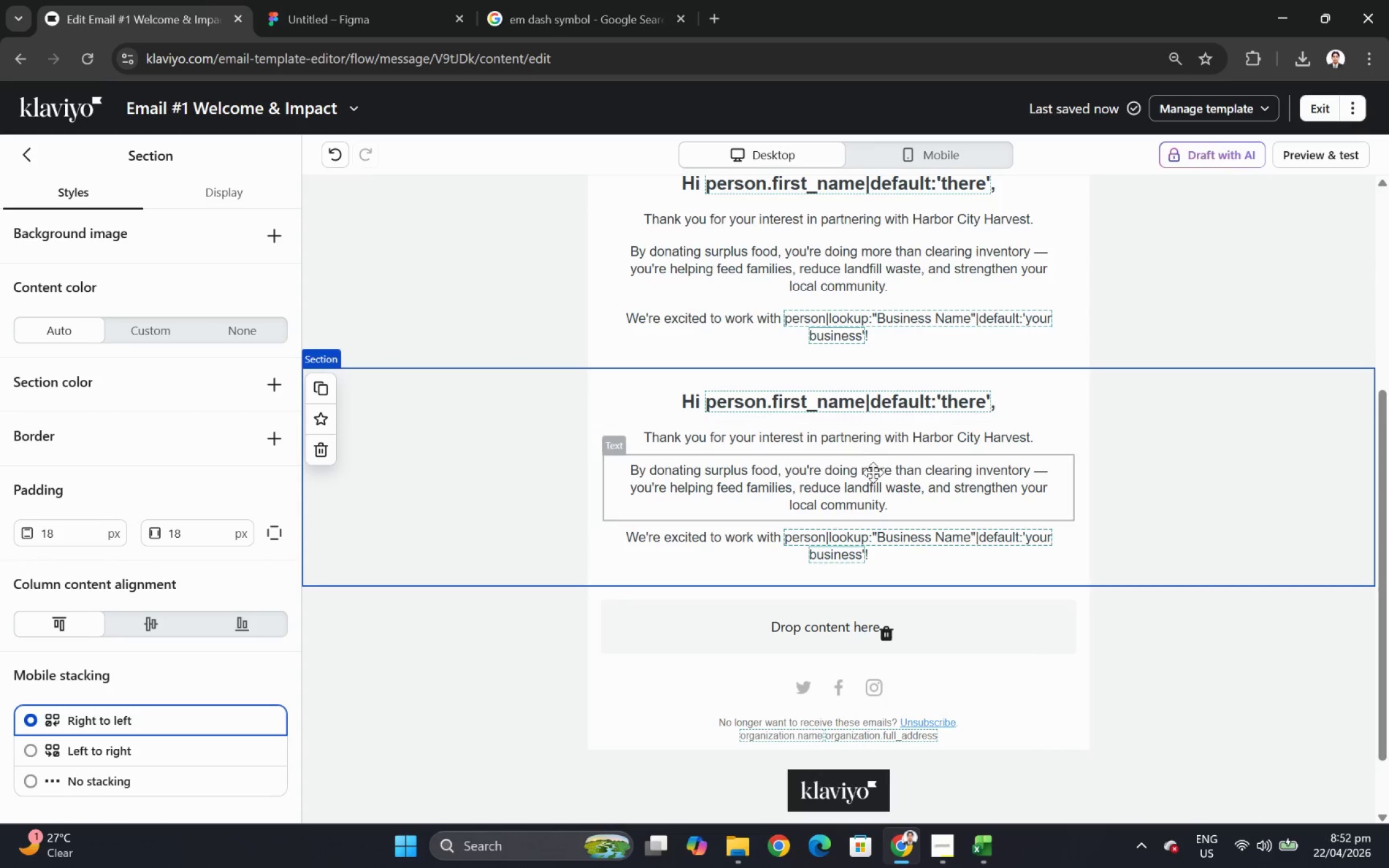 
left_click([850, 408])
 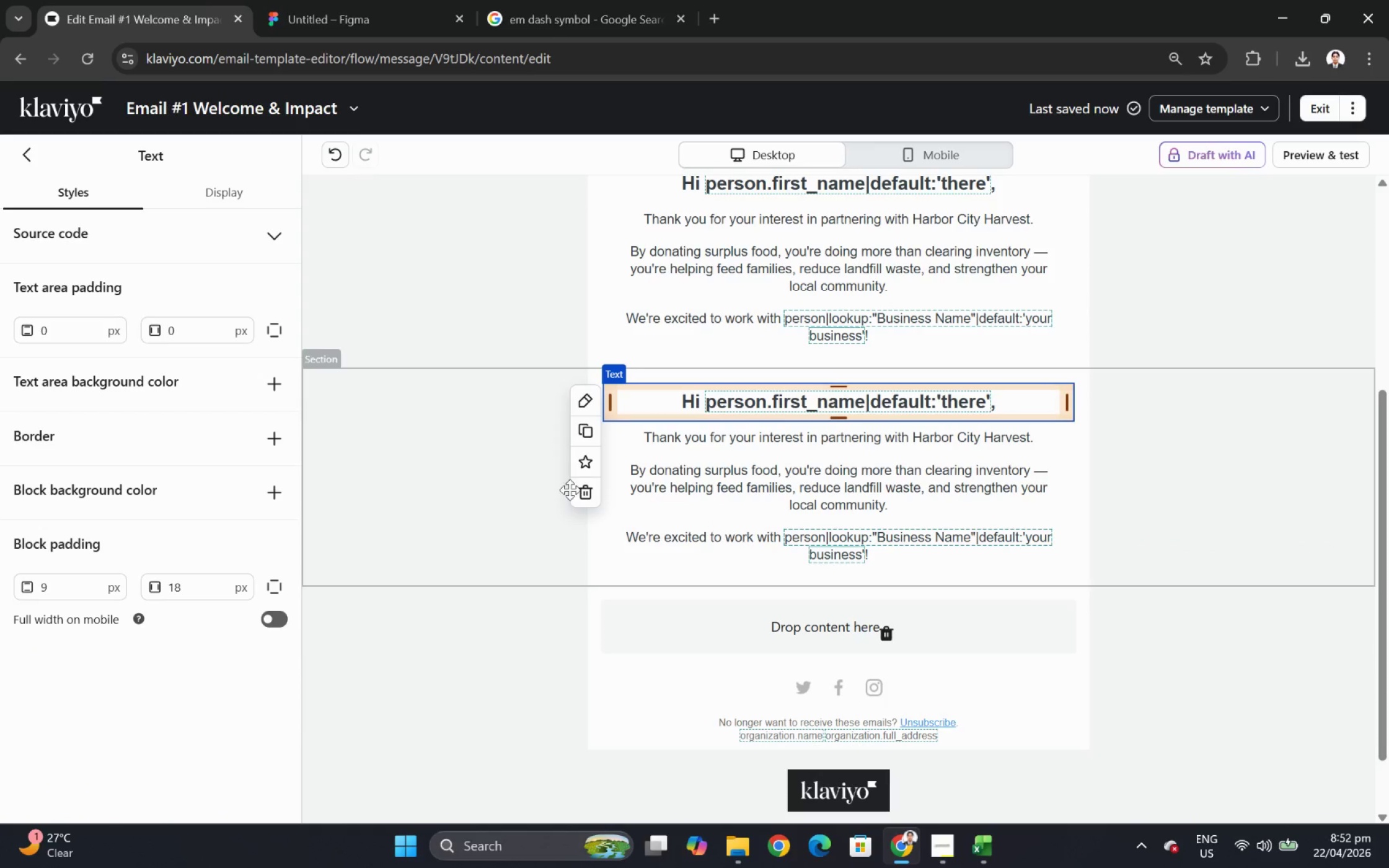 
left_click([575, 496])
 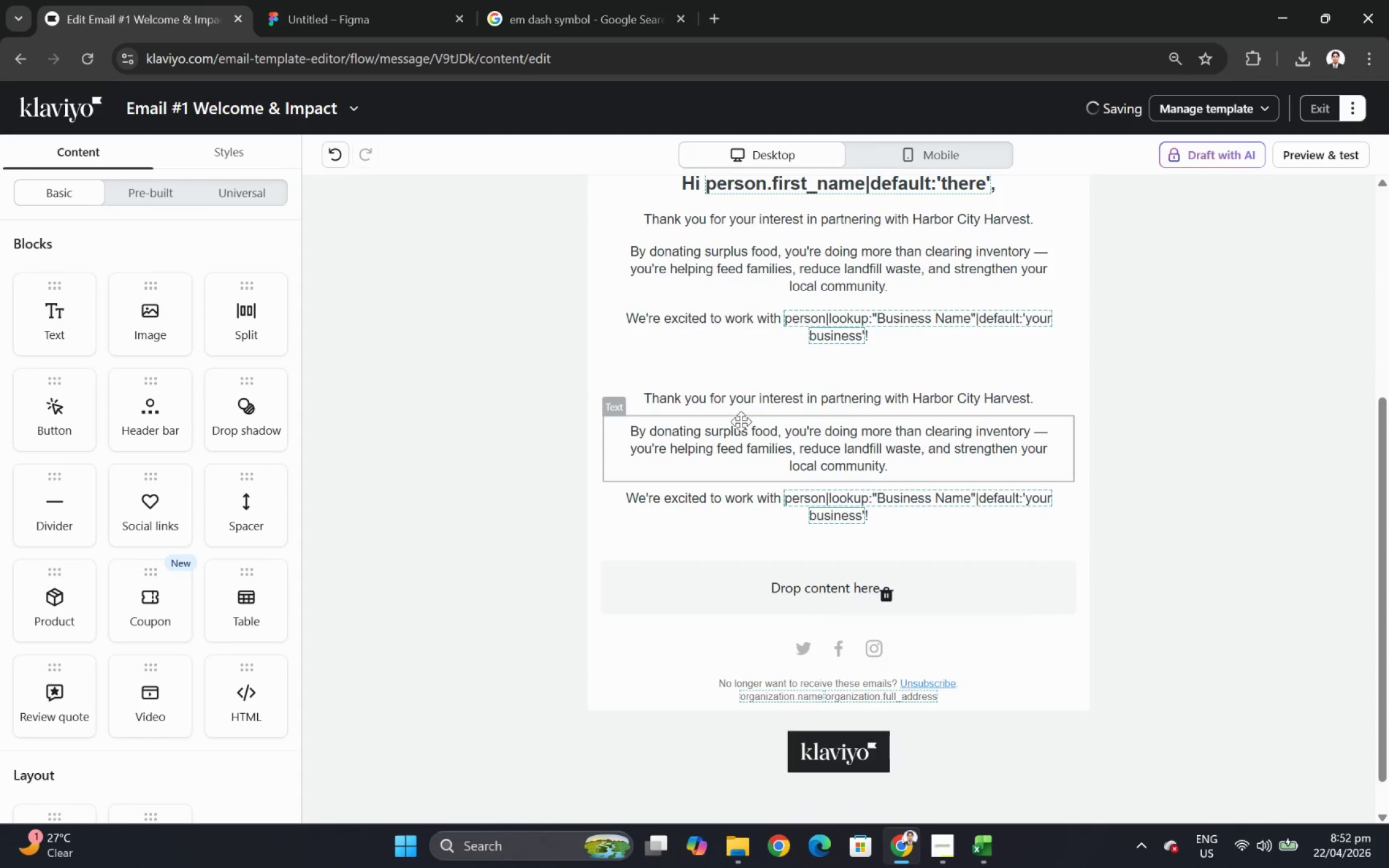 
left_click([753, 405])
 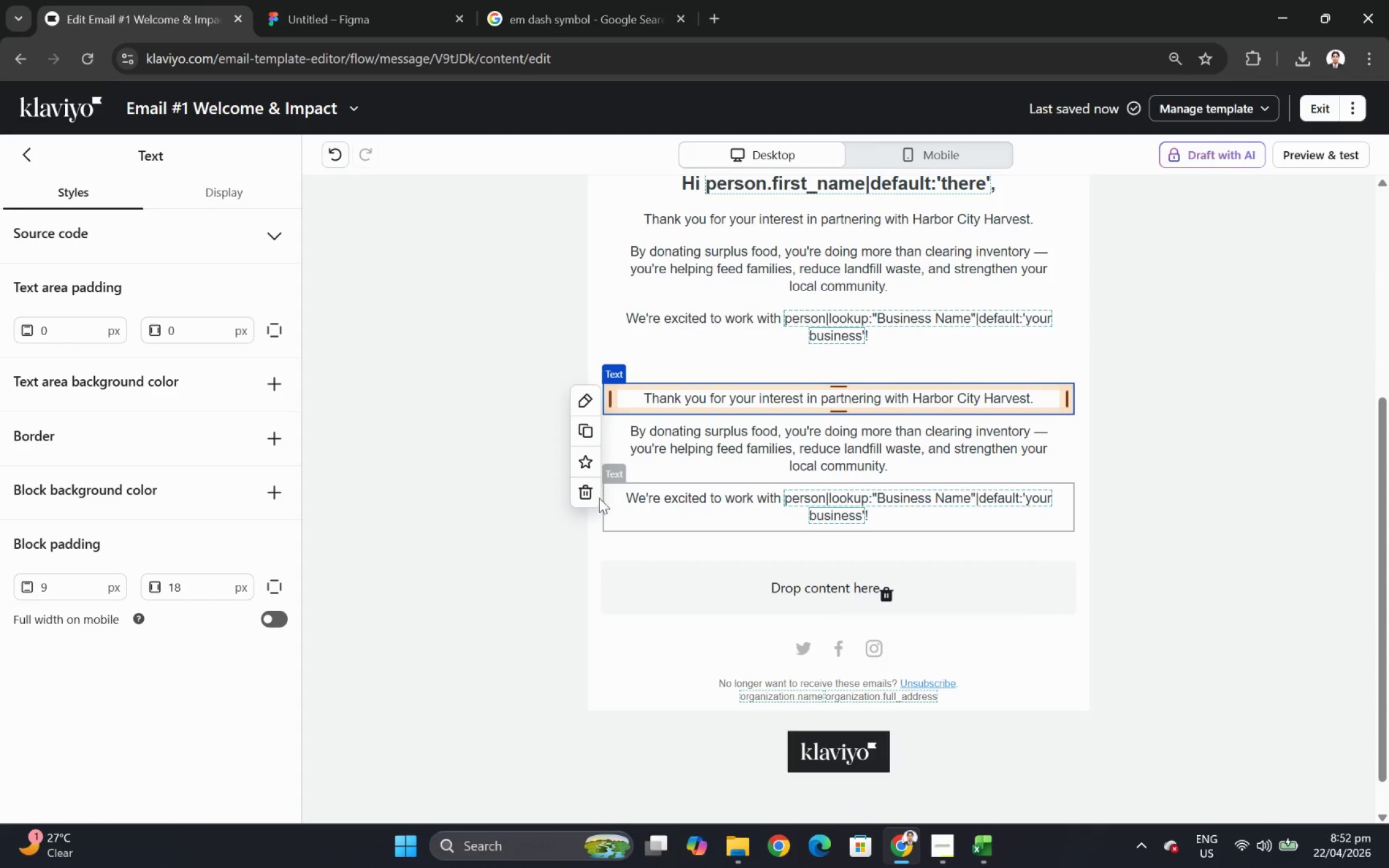 
left_click([584, 493])
 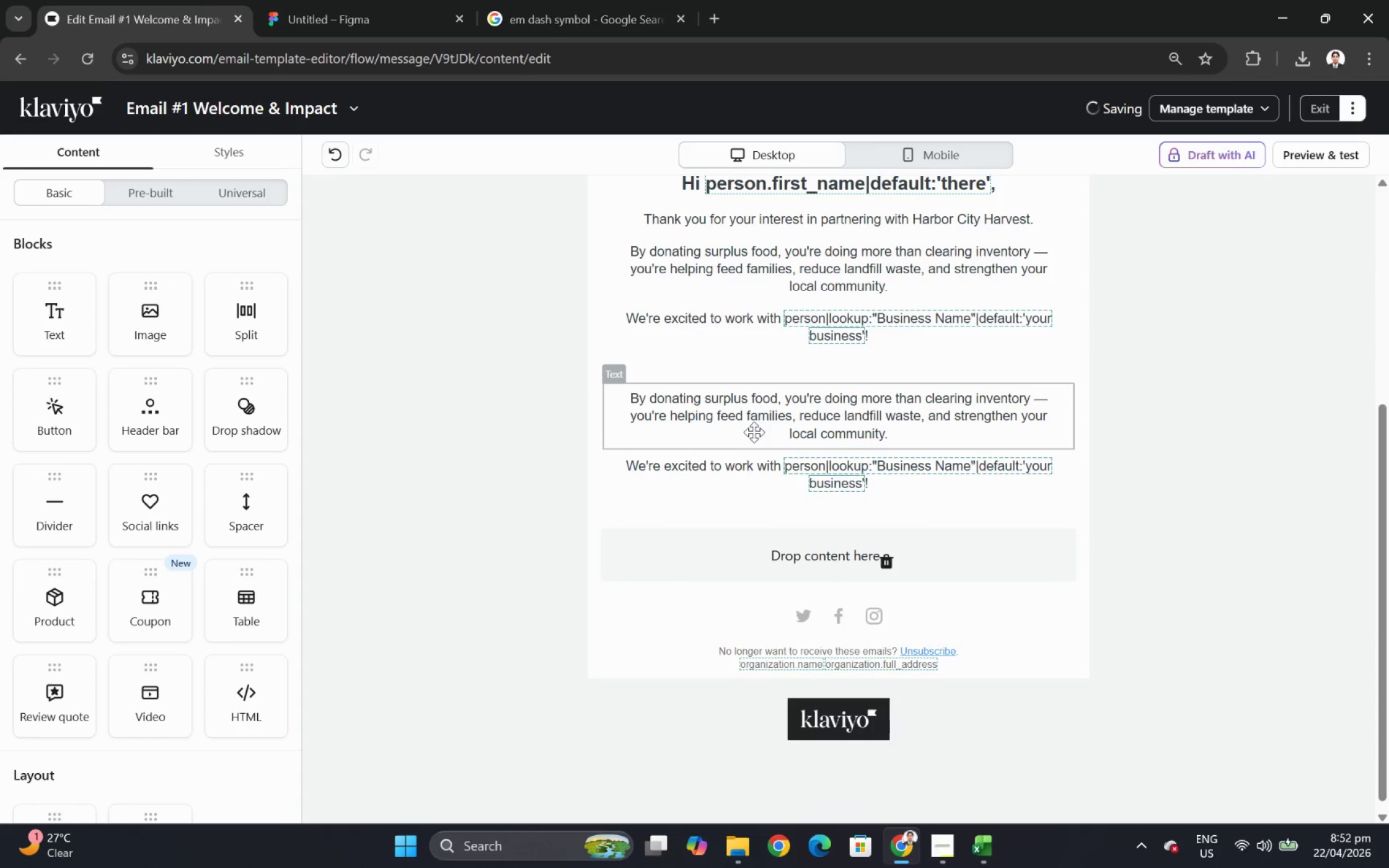 
left_click([766, 423])
 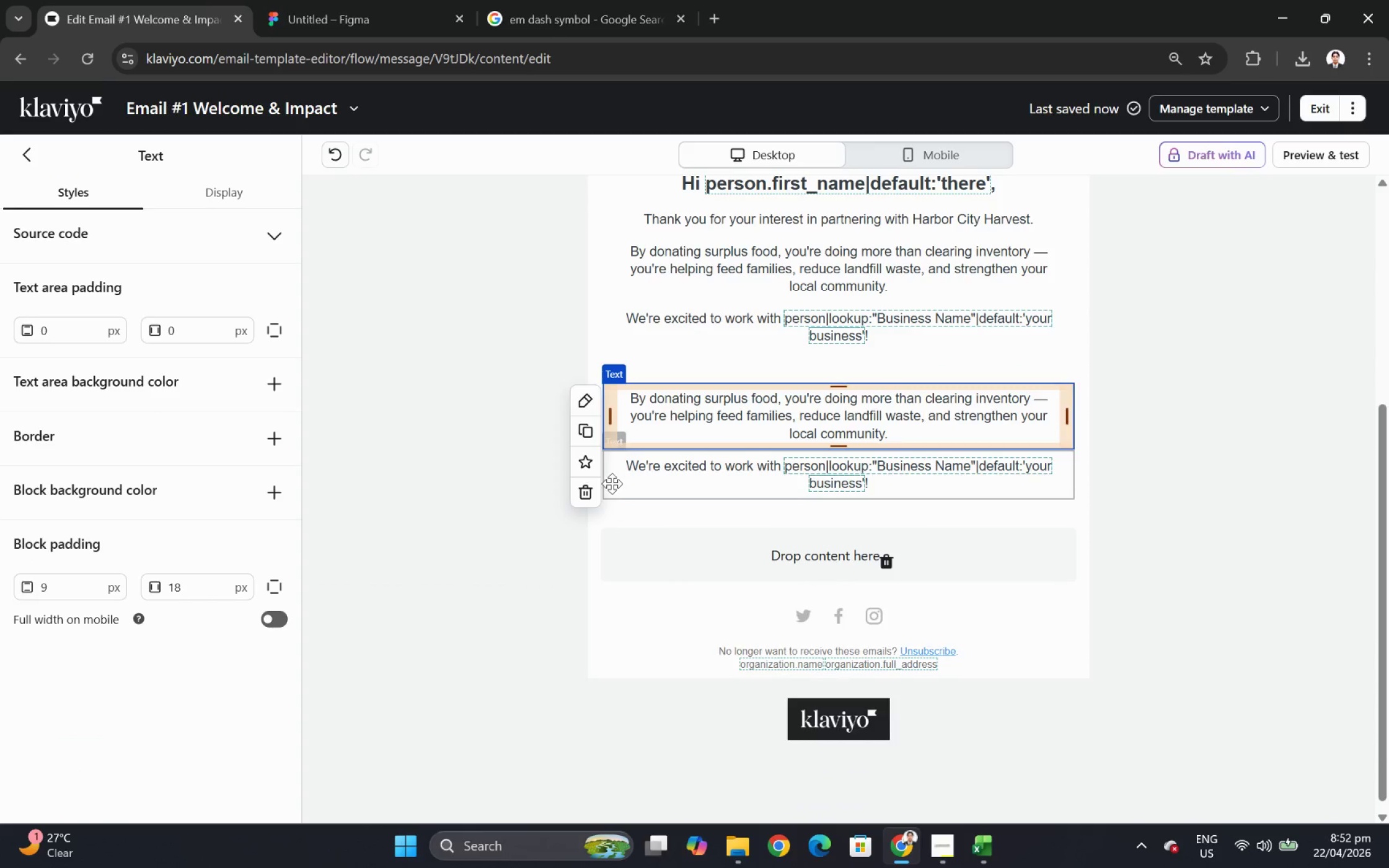 
left_click([593, 484])
 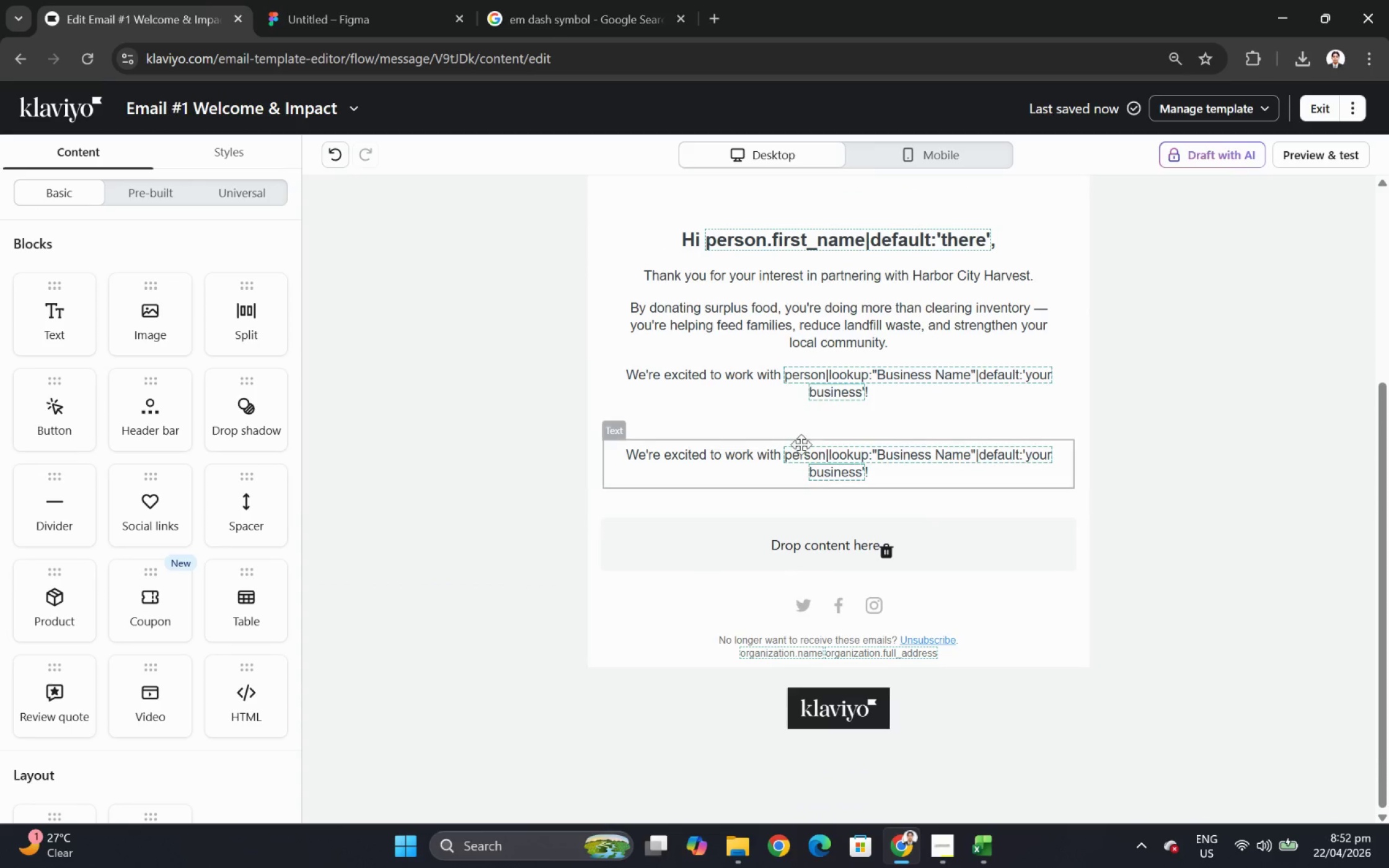 
double_click([801, 457])
 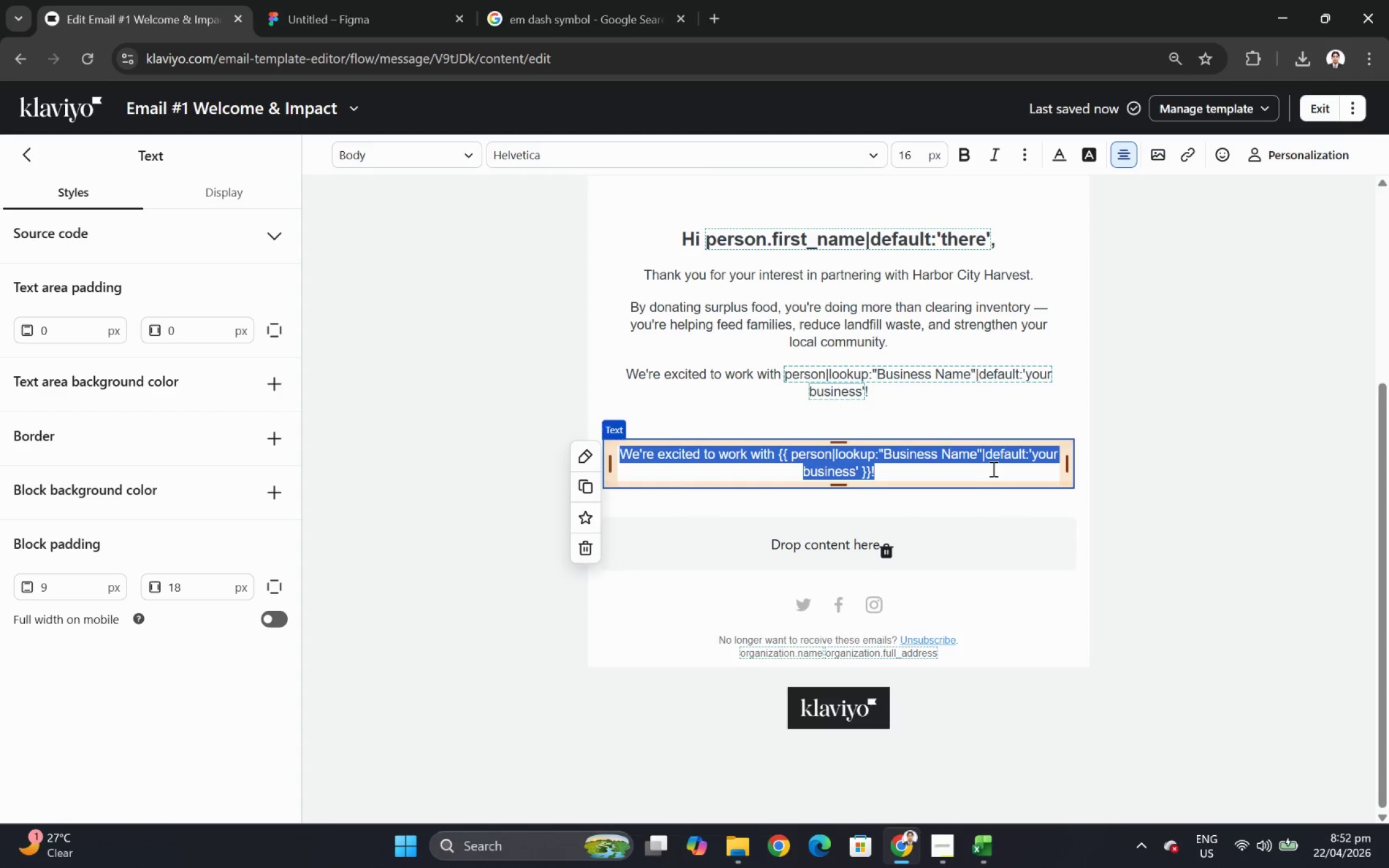 
type(To get )
 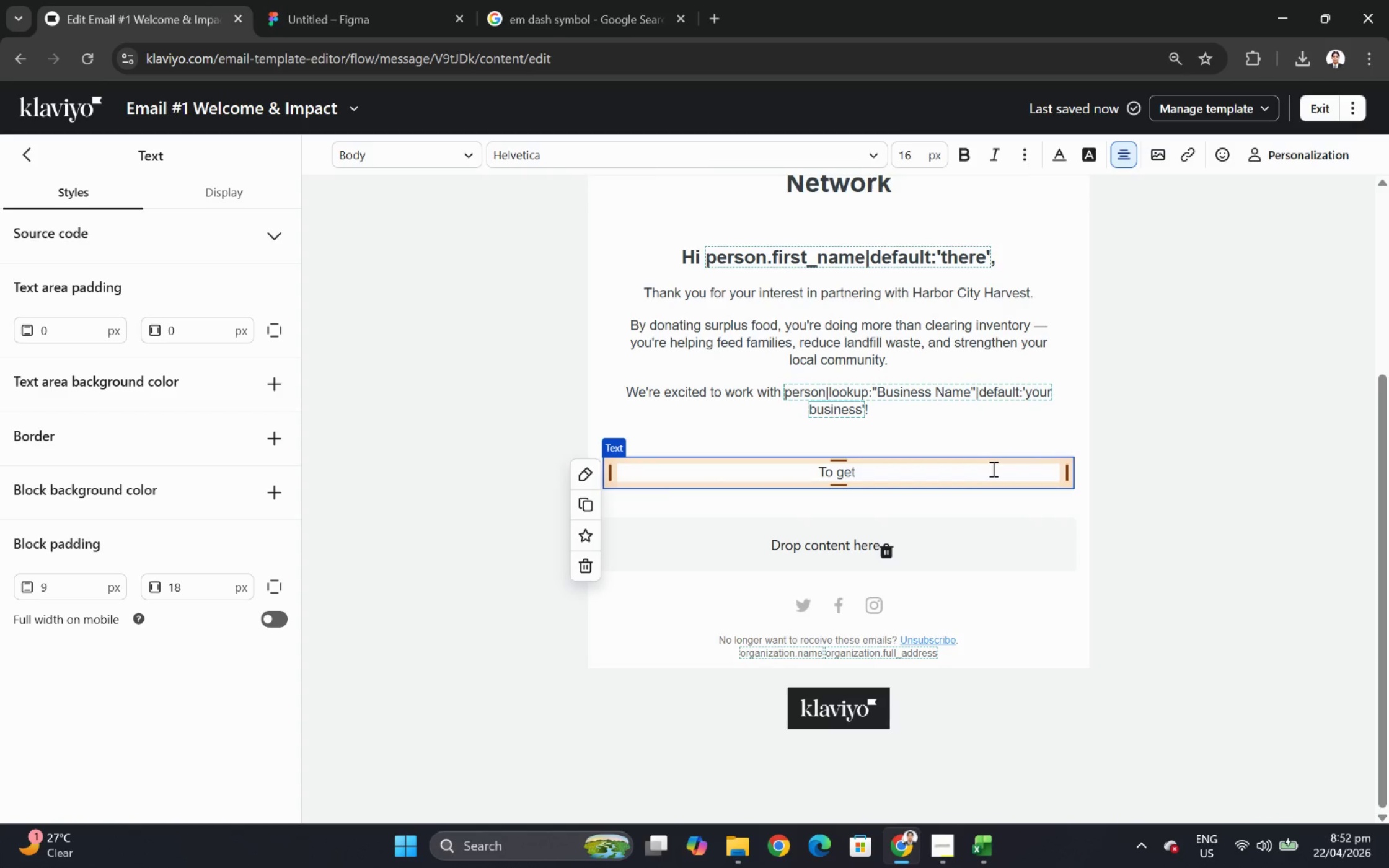 
type( )
key(Backspace)
type(started)
 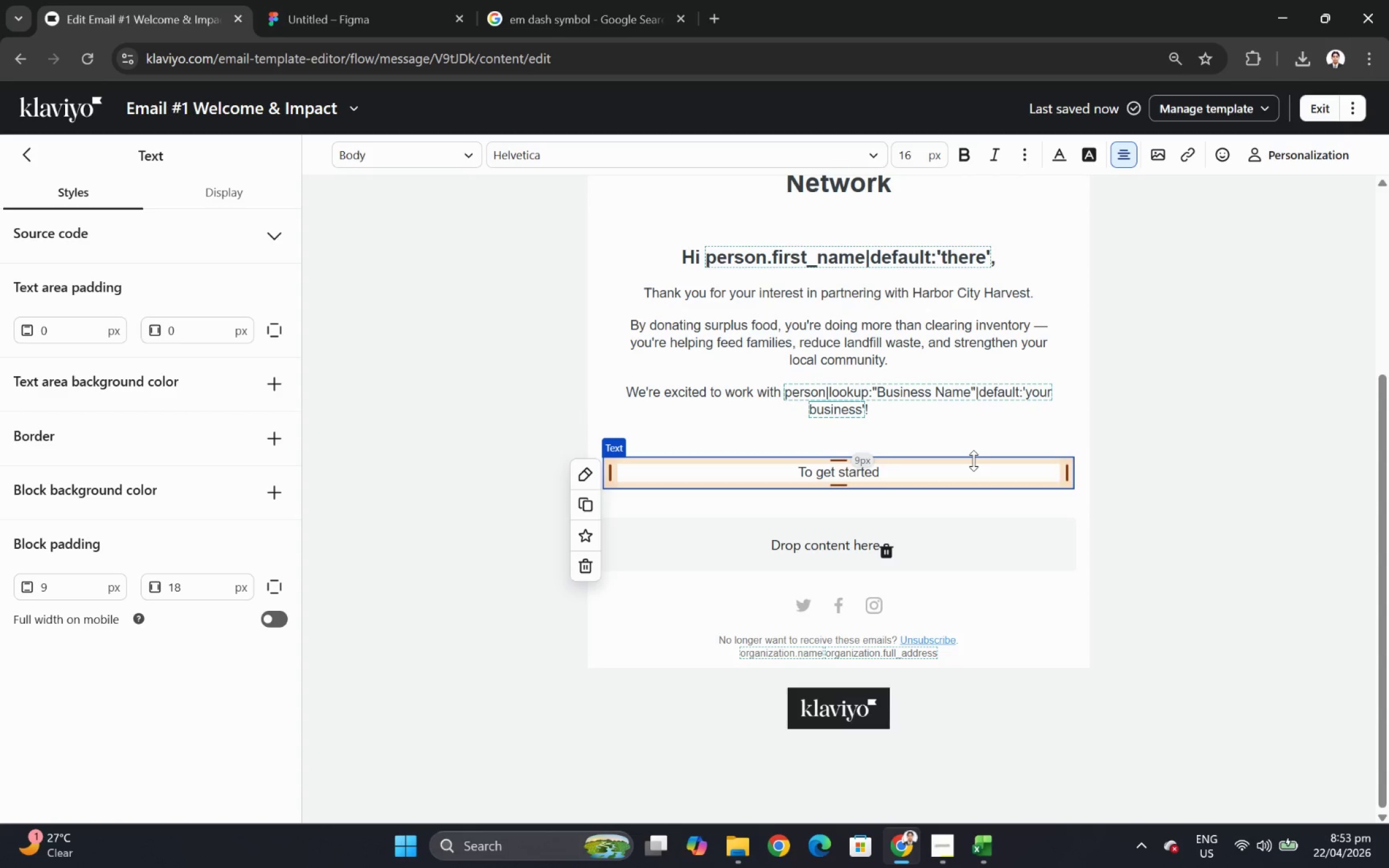 
wait(45.98)
 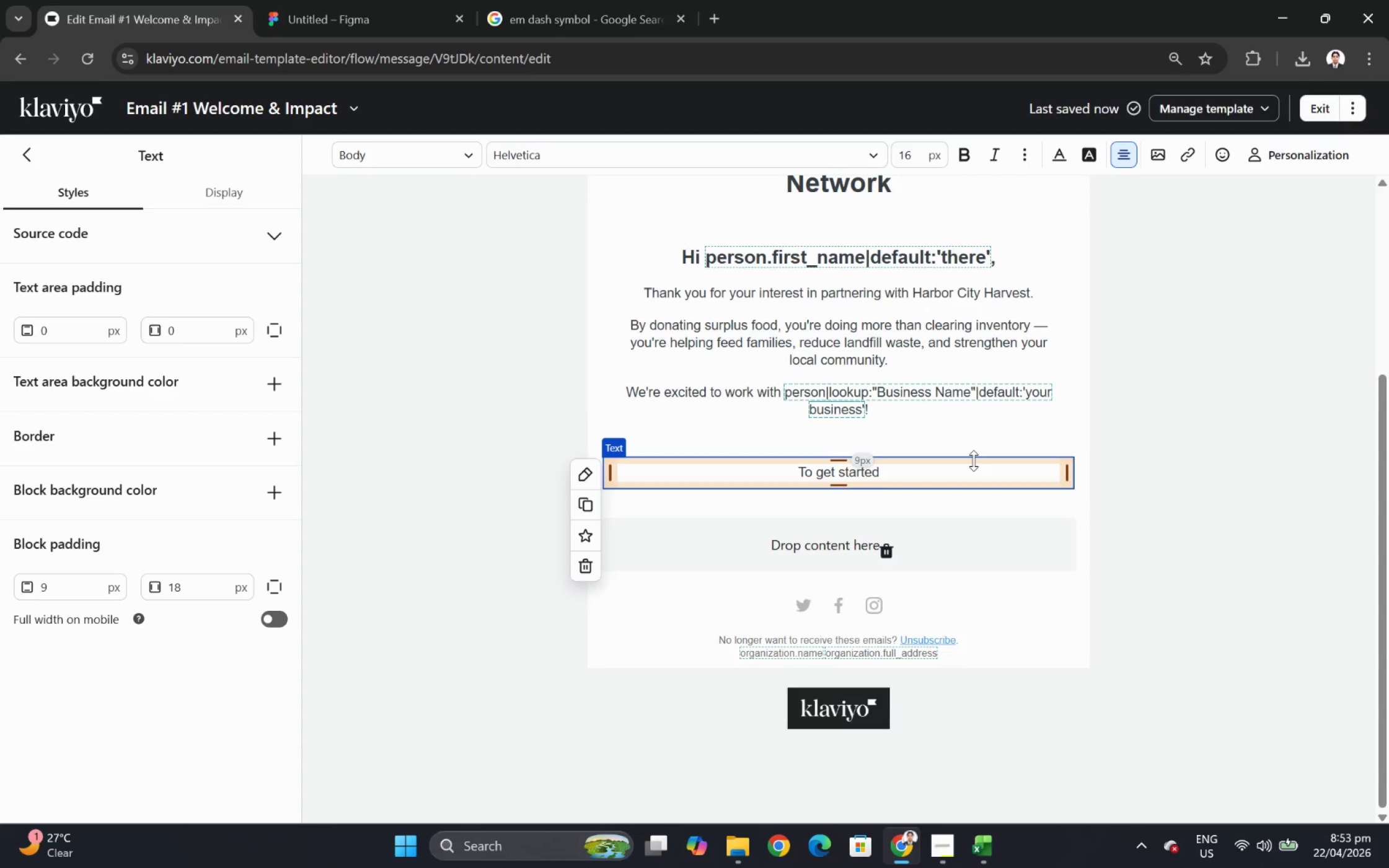 
type(, please review )
 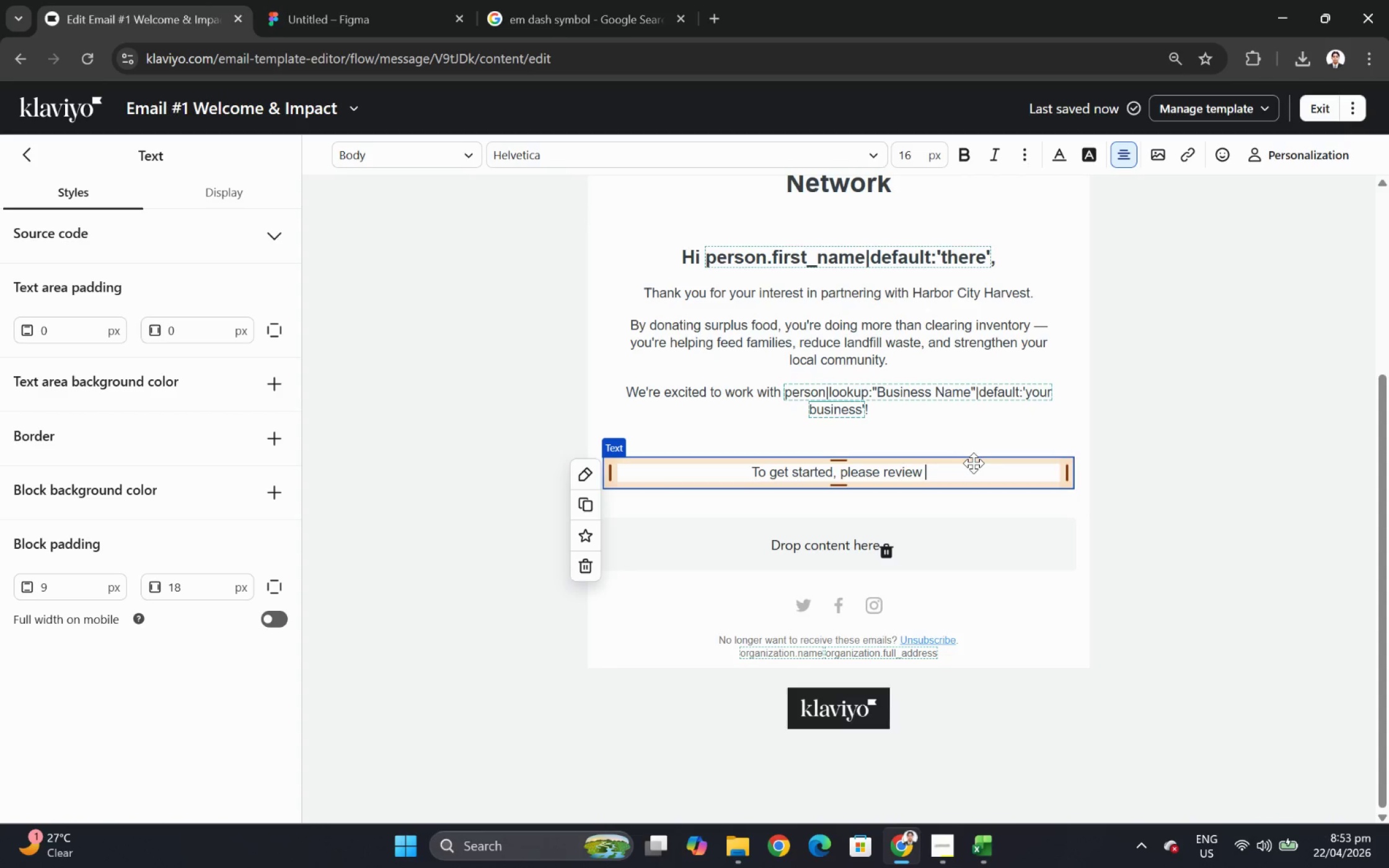 
wait(9.38)
 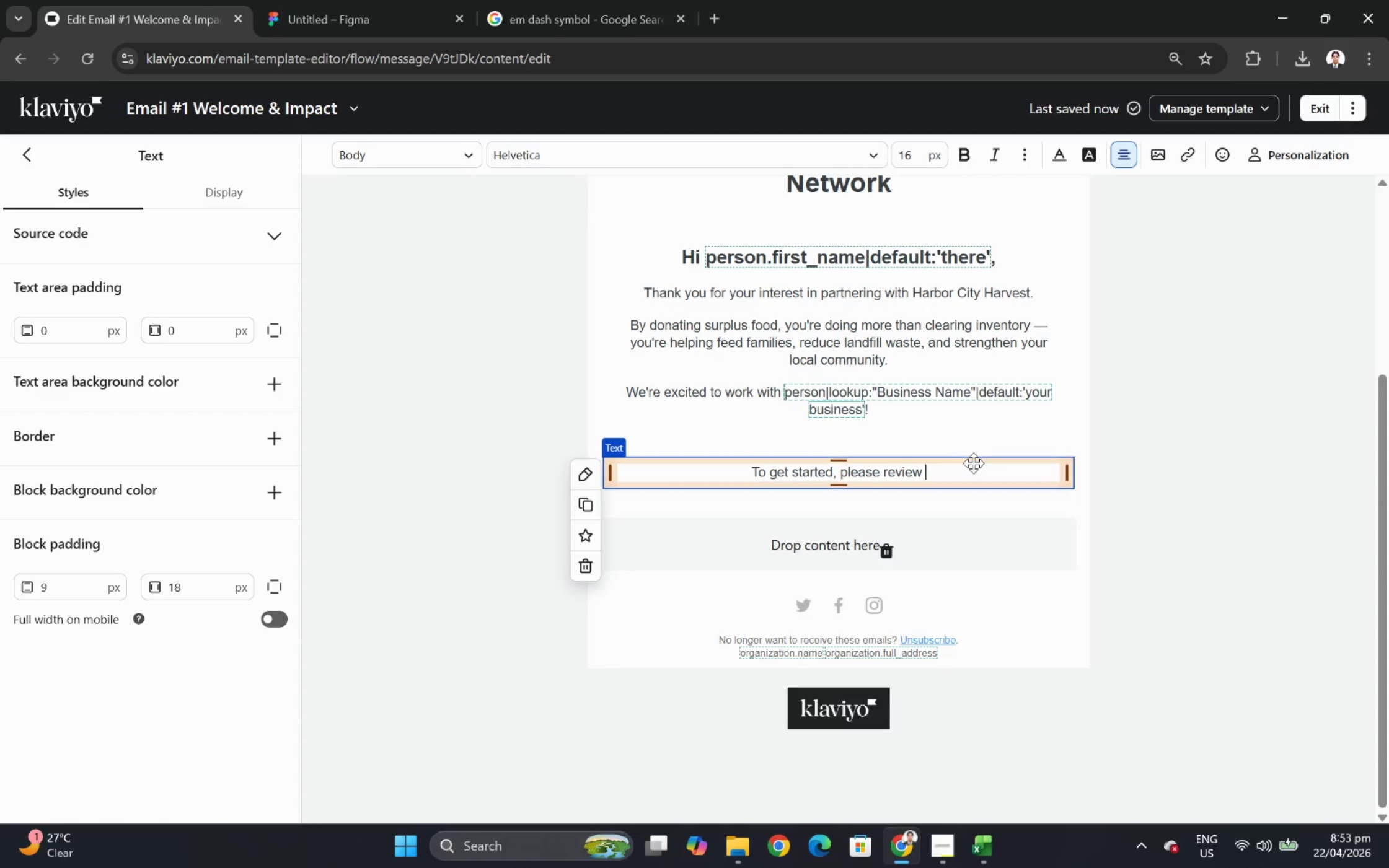 
type(our donation guidelines here:)
 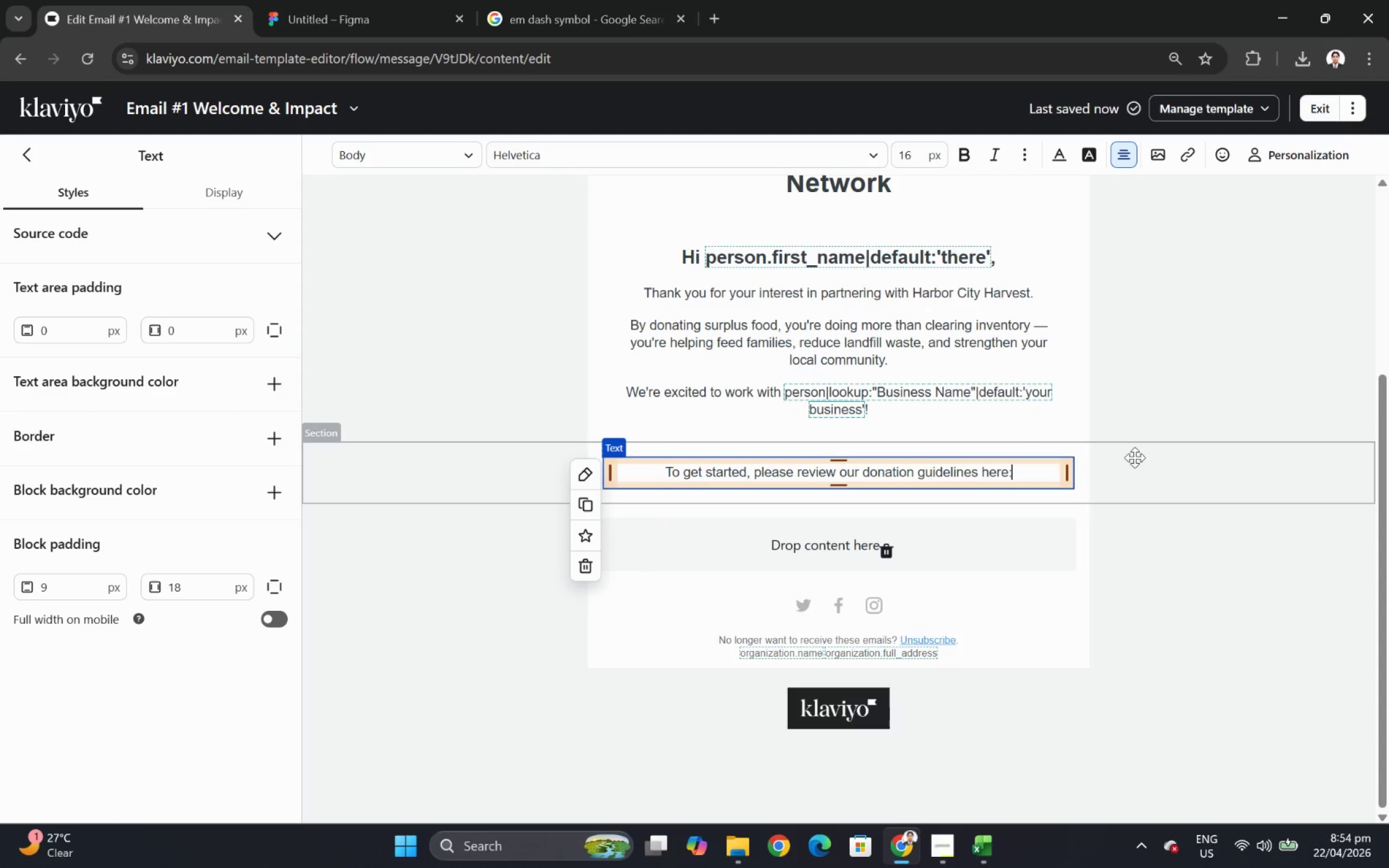 
left_click([1150, 463])
 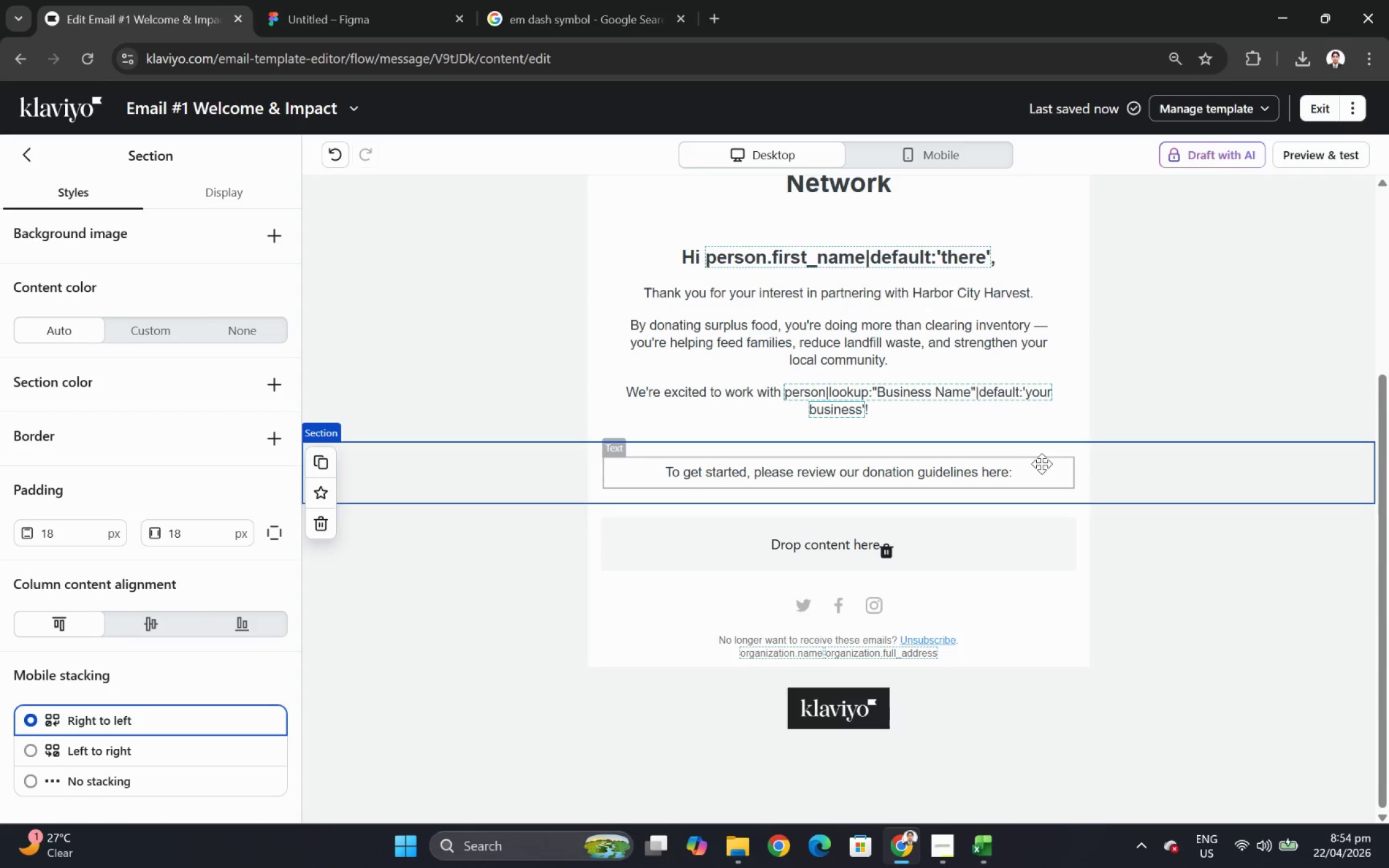 
left_click([1038, 463])
 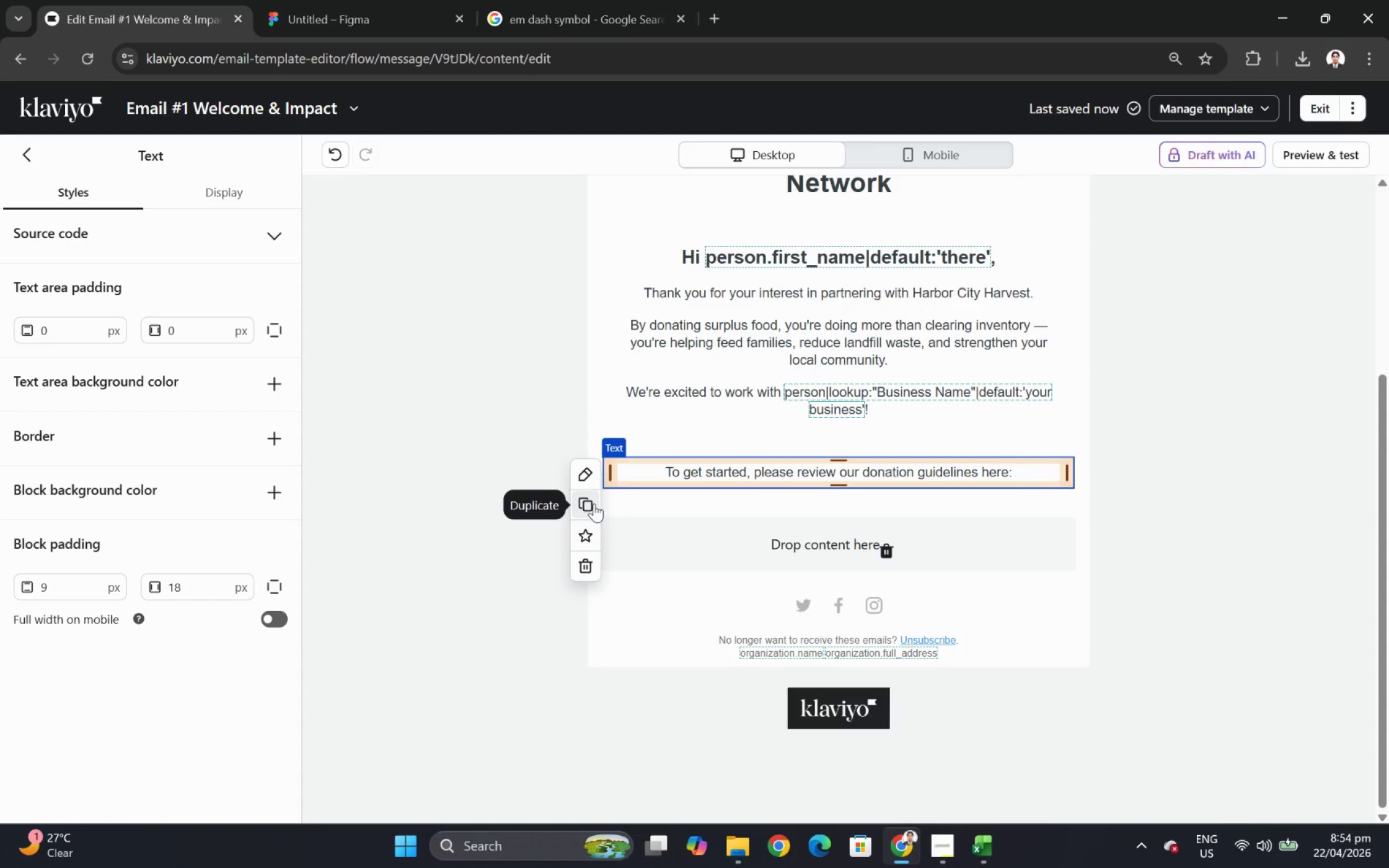 
wait(5.7)
 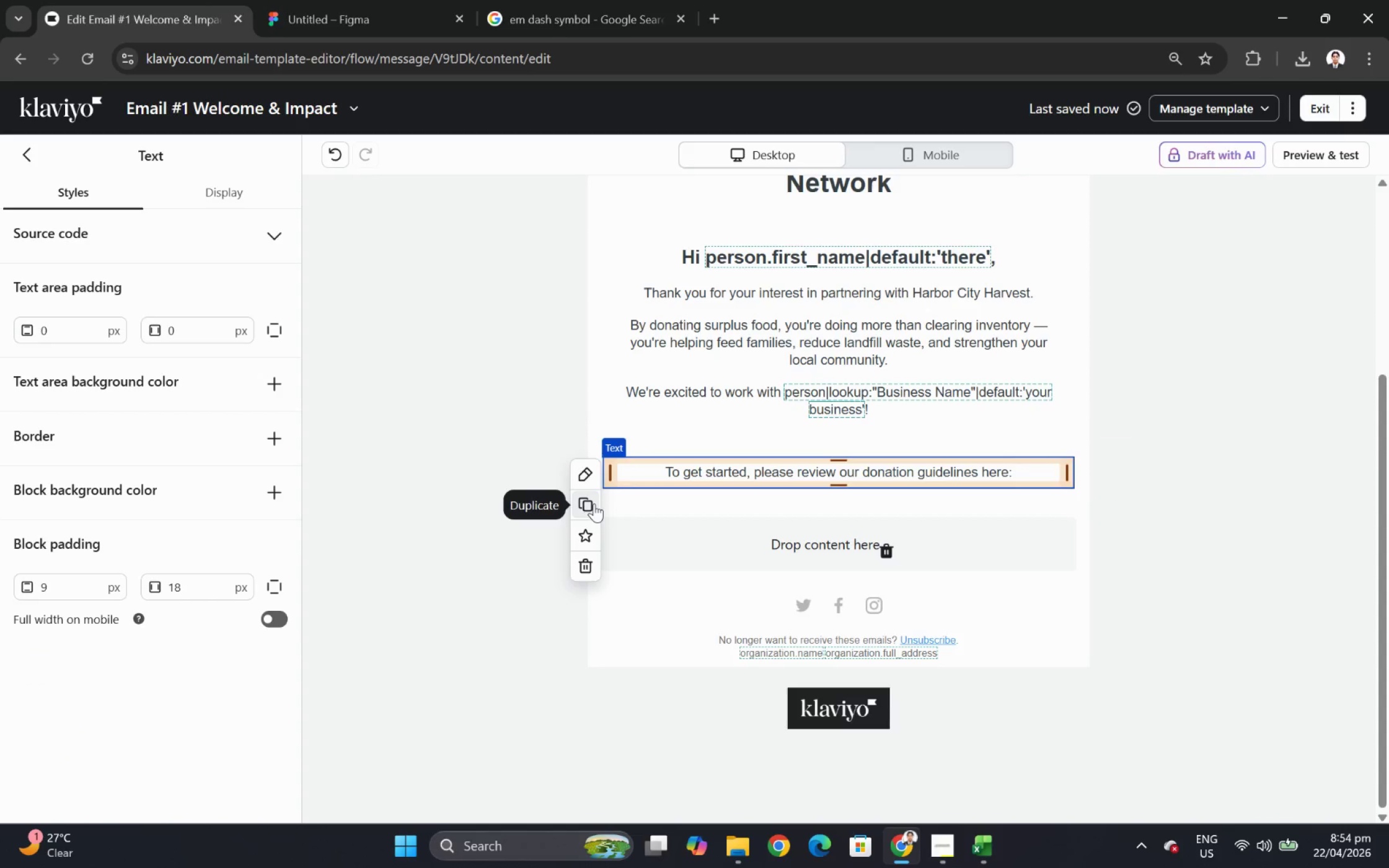 
left_click([594, 503])
 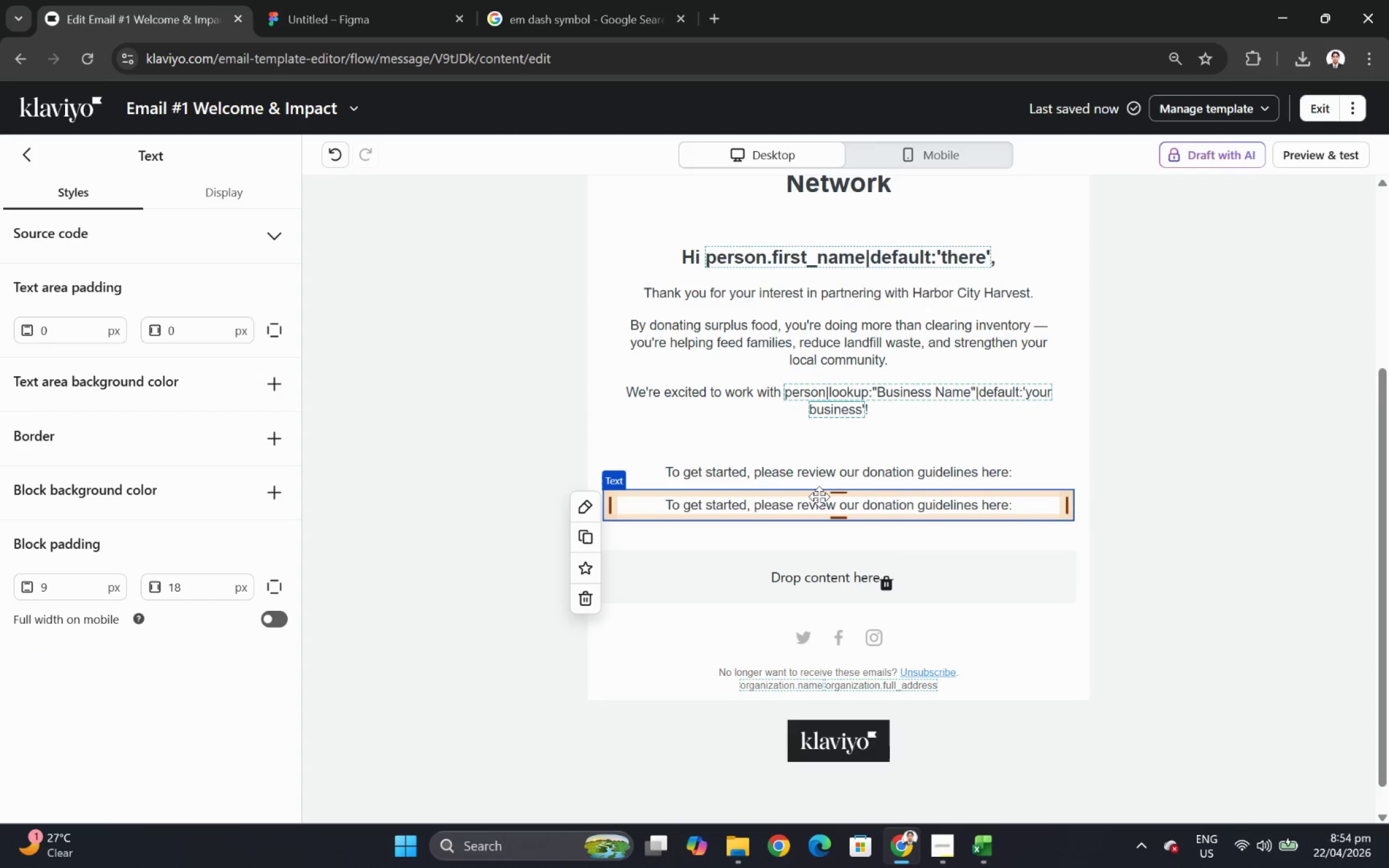 
wait(8.2)
 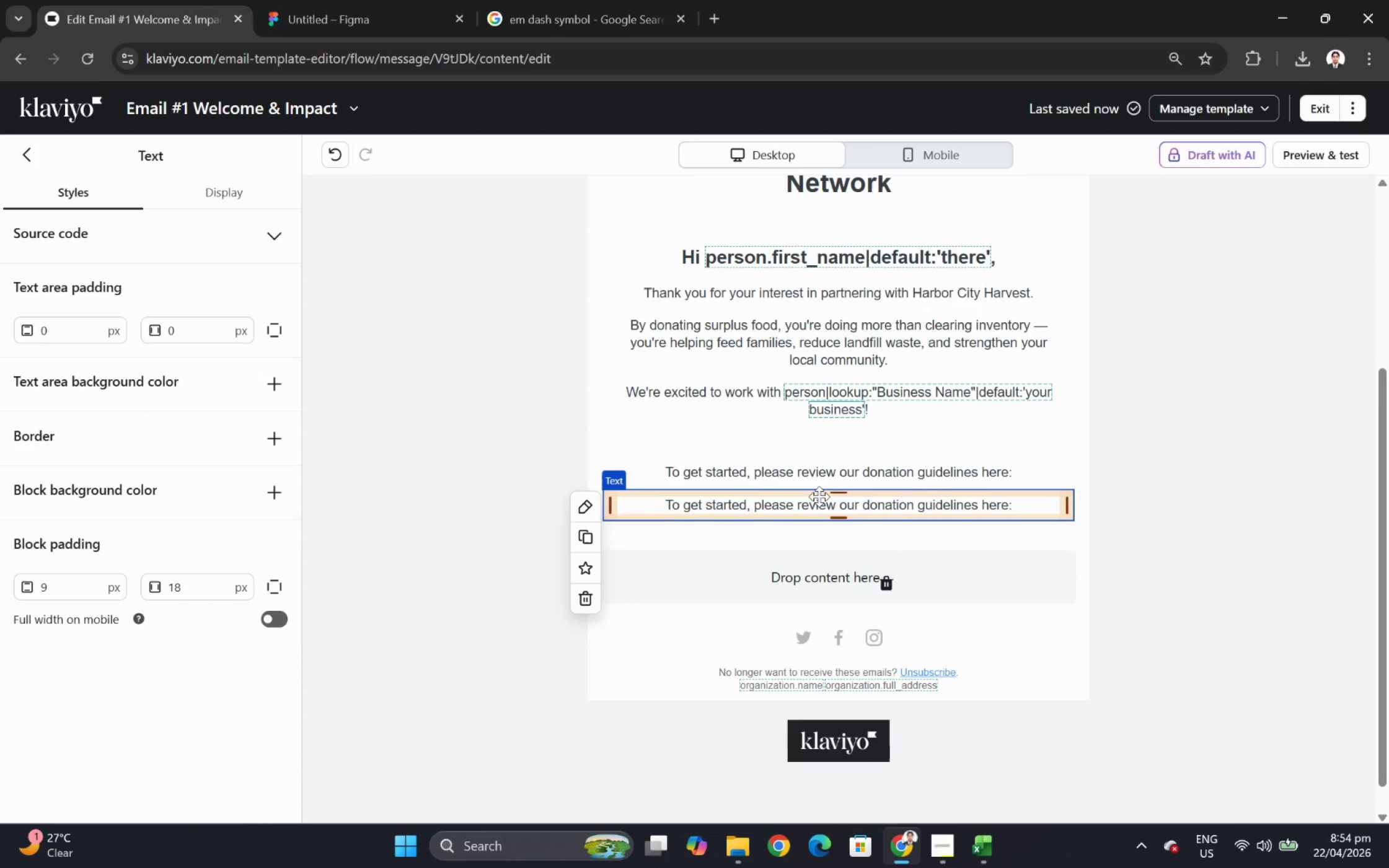 
left_click_drag(start_coordinate=[52, 417], to_coordinate=[878, 506])
 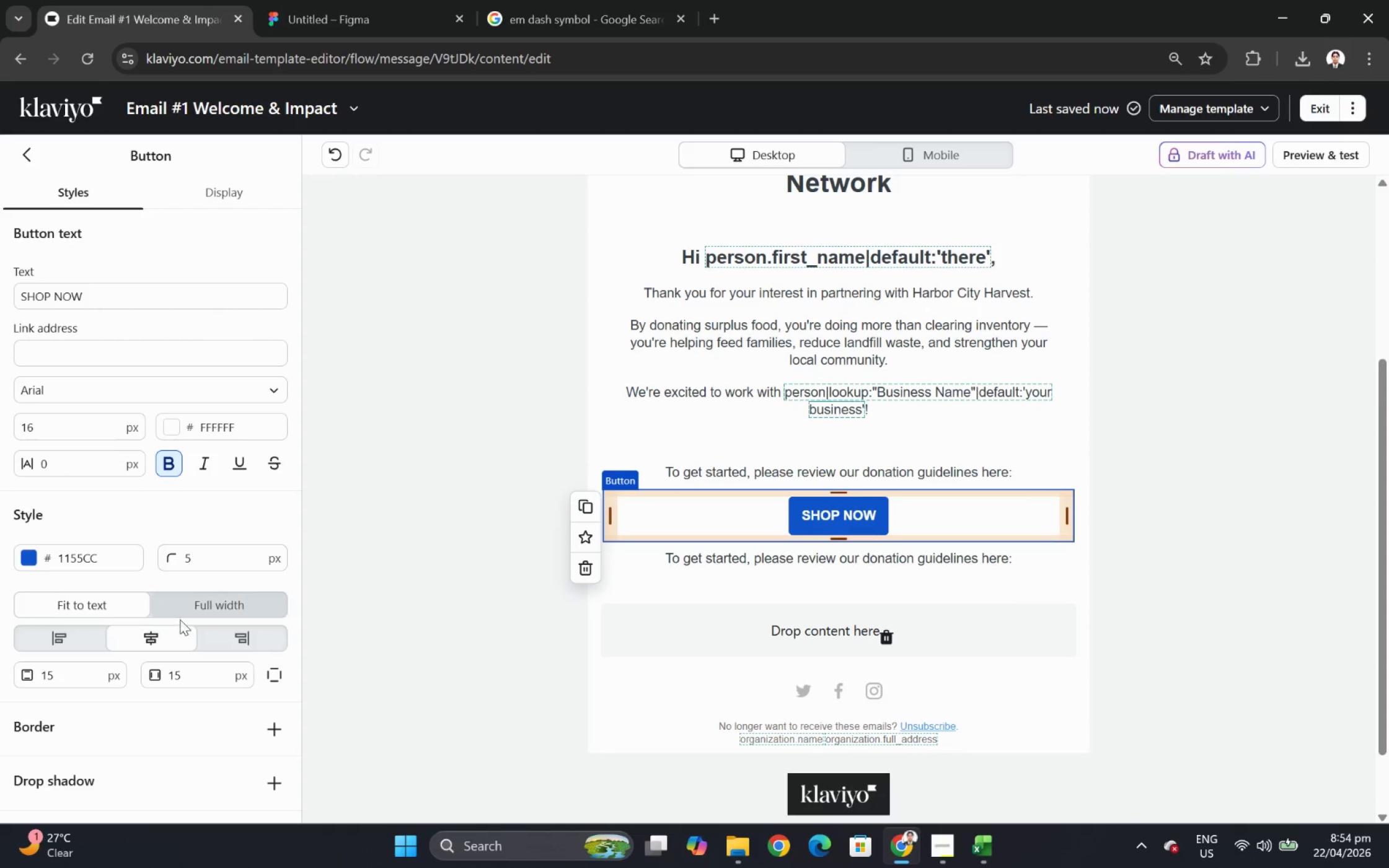 
double_click([195, 677])
 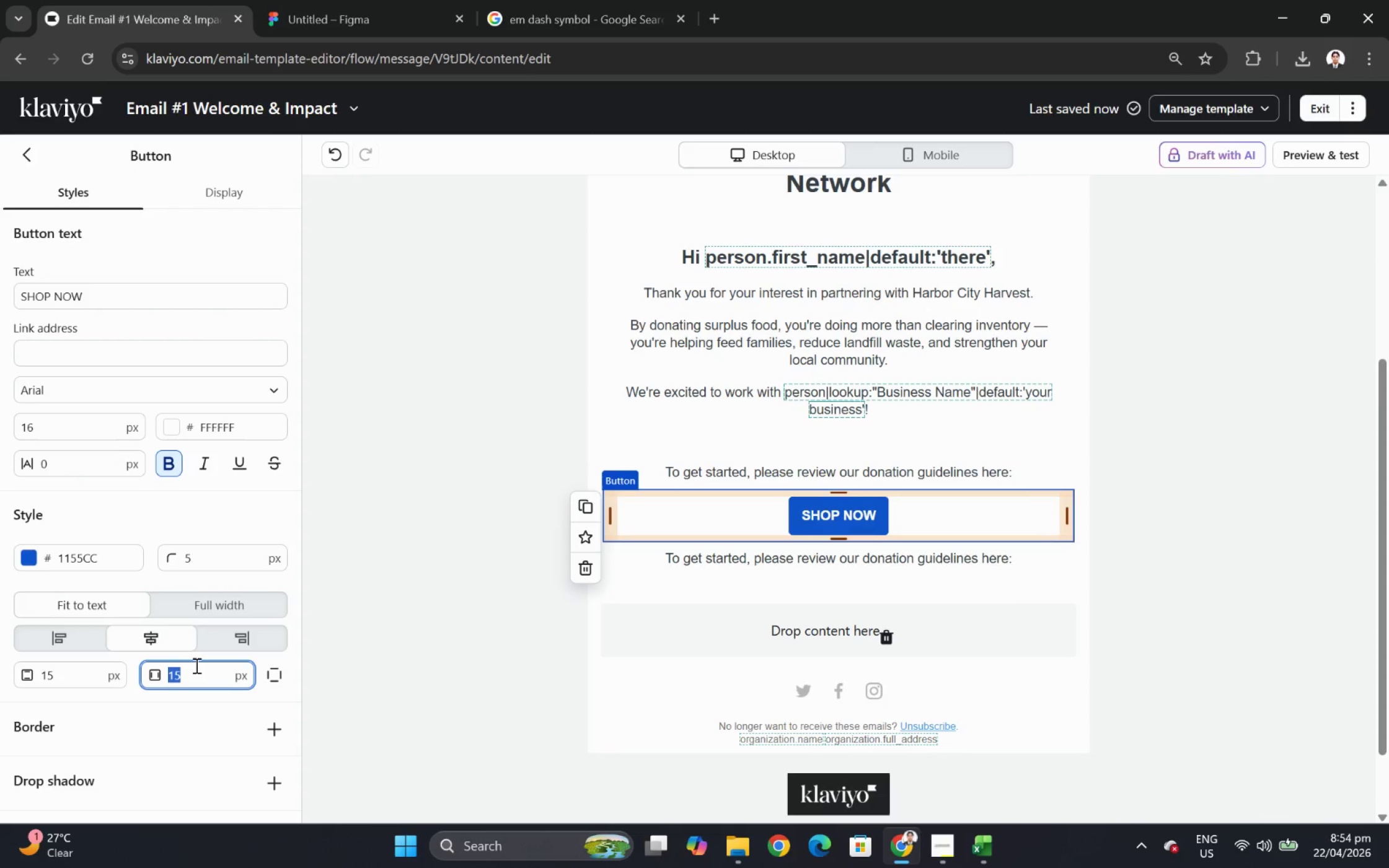 
key(Numpad5)
 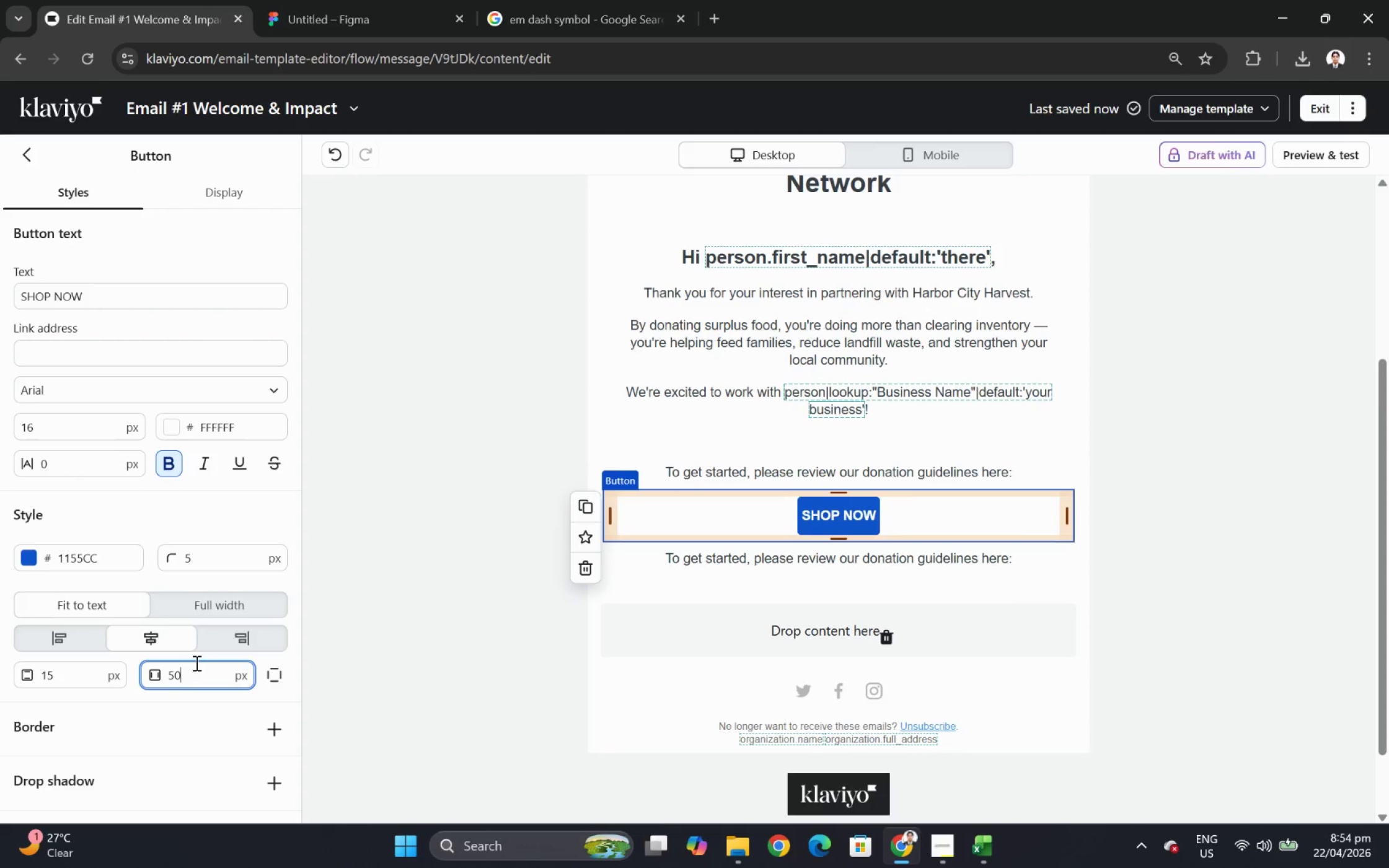 
key(Numpad0)
 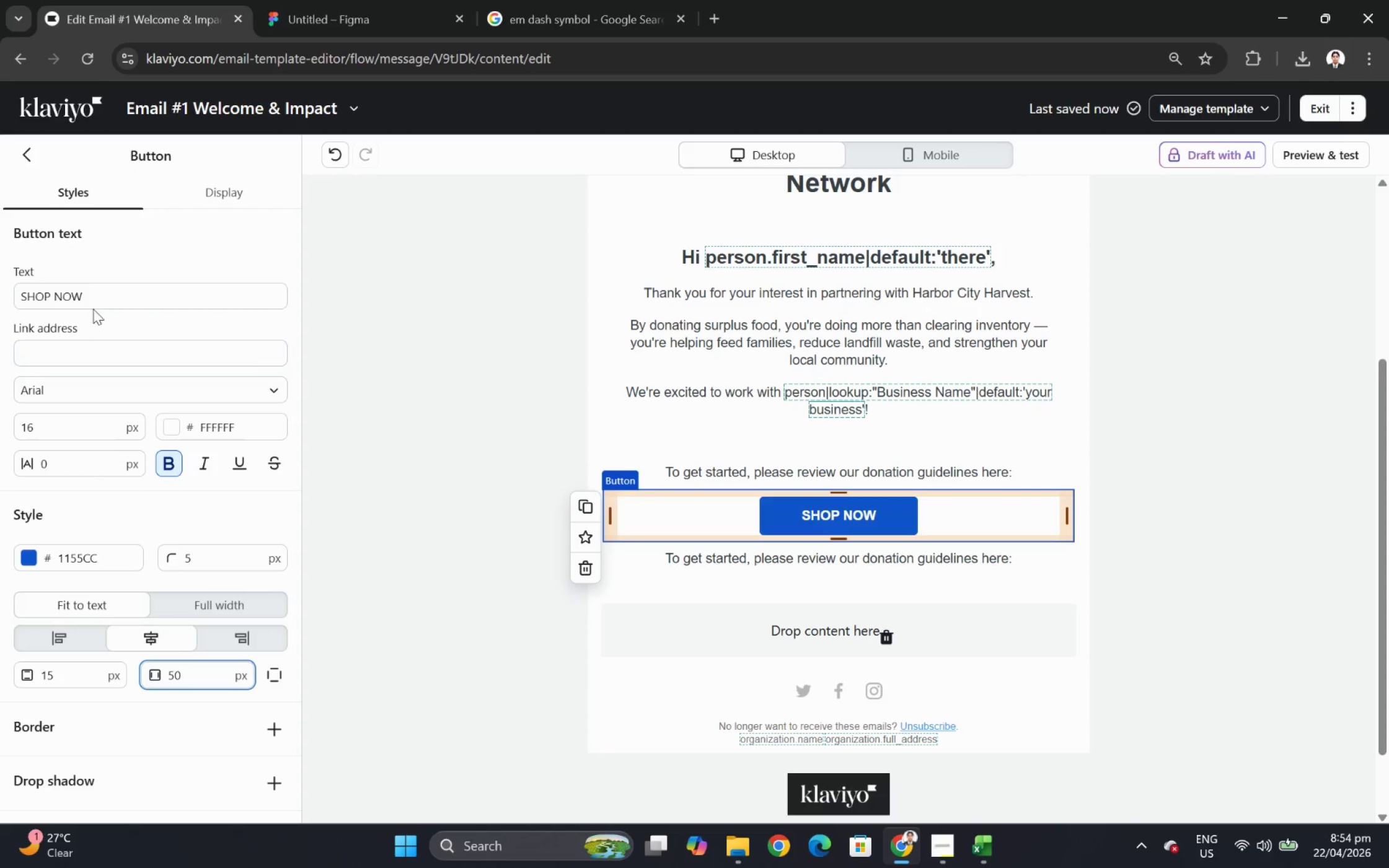 
double_click([96, 294])
 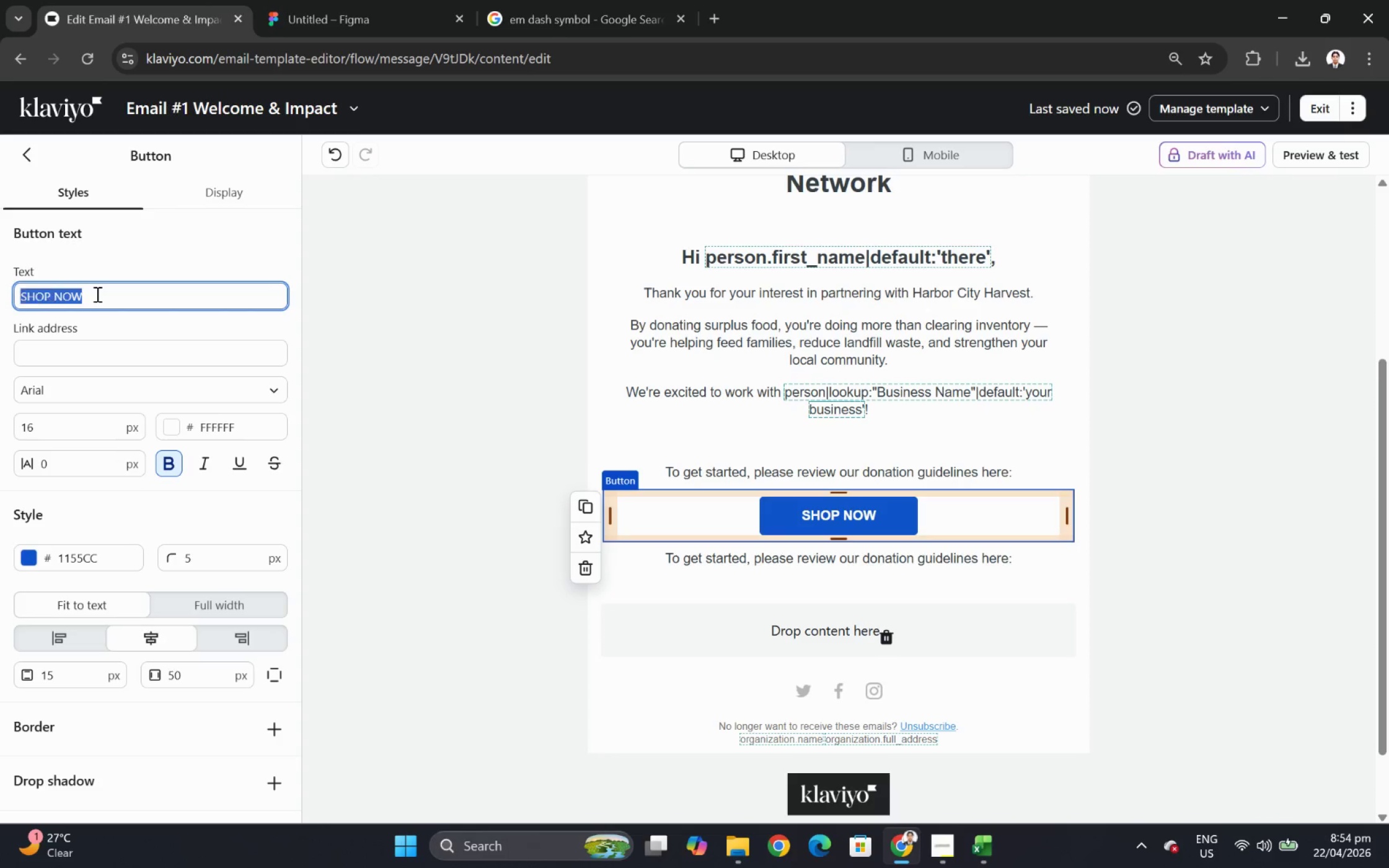 
triple_click([96, 294])
 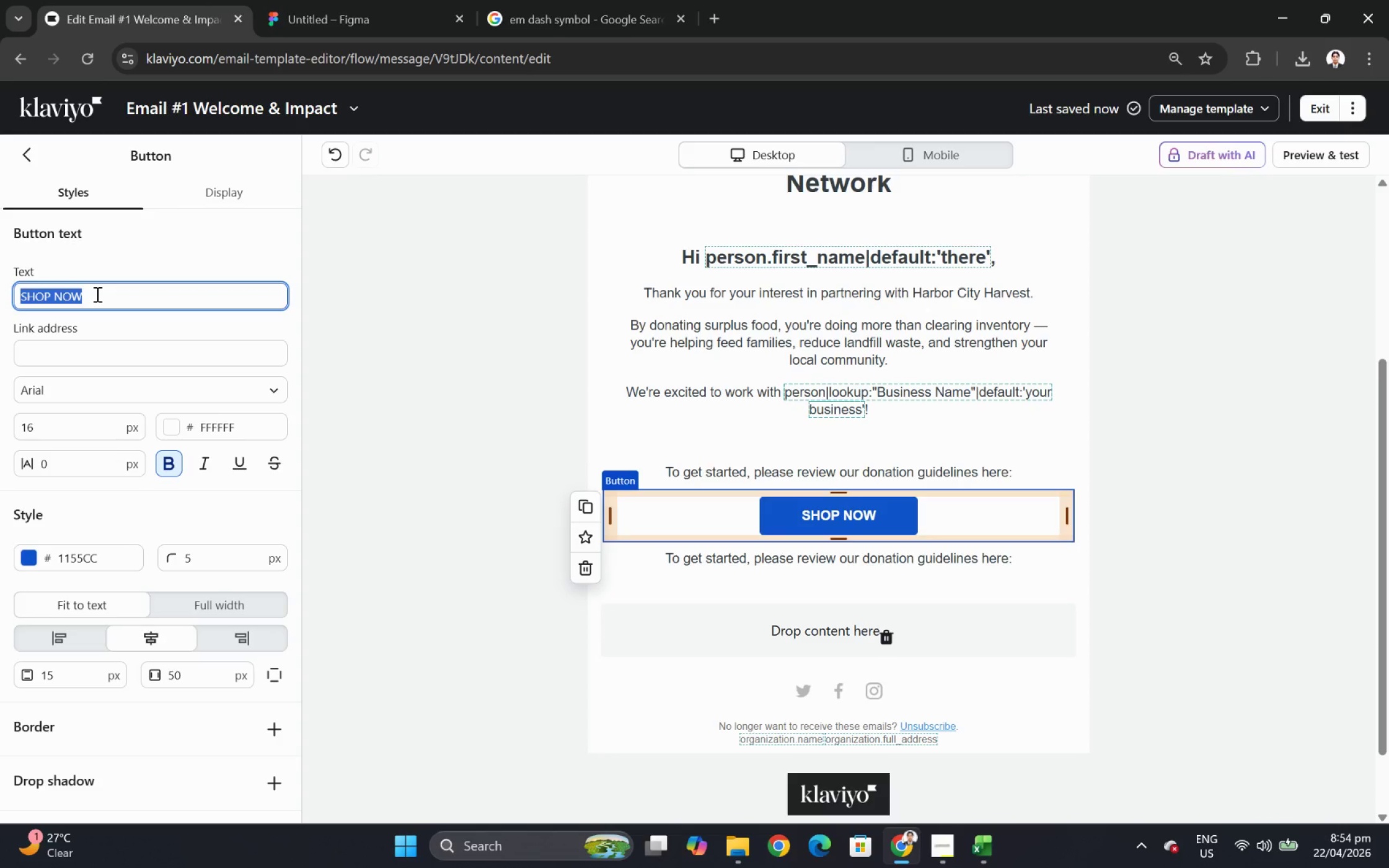 
type(Downlaod)
key(Backspace)
key(Backspace)
key(Backspace)
type(oad )
 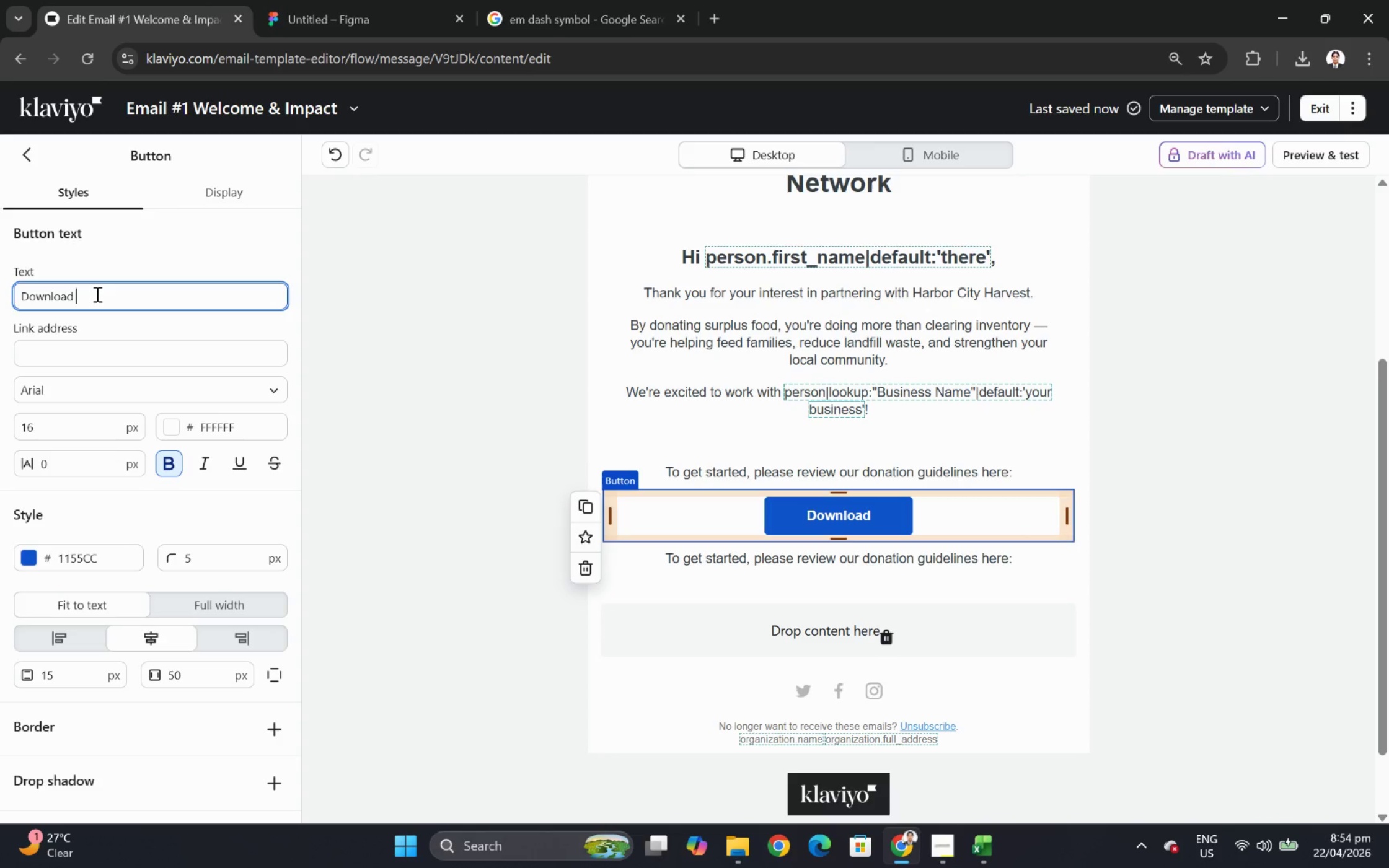 
type(Donation)
 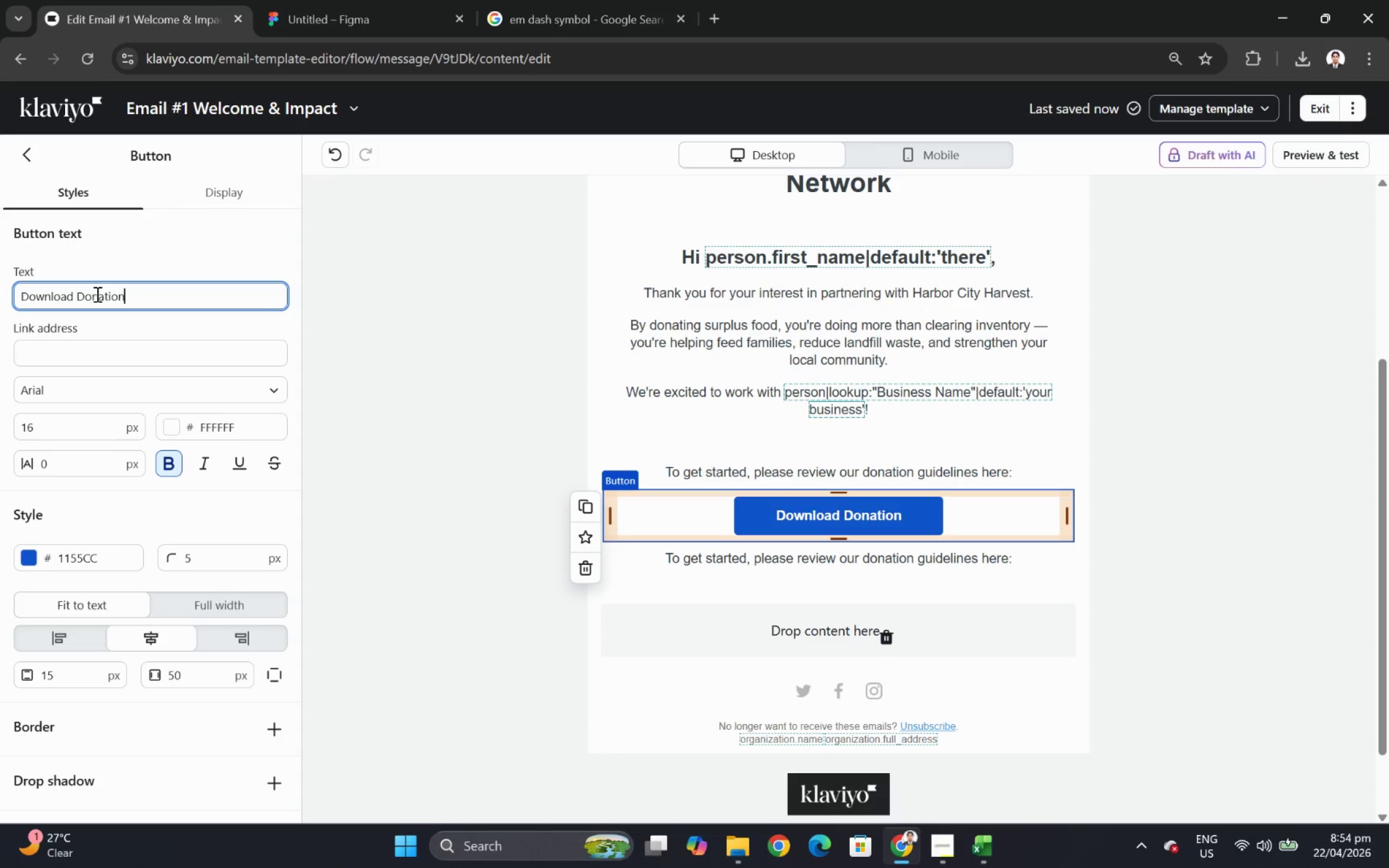 
wait(7.62)
 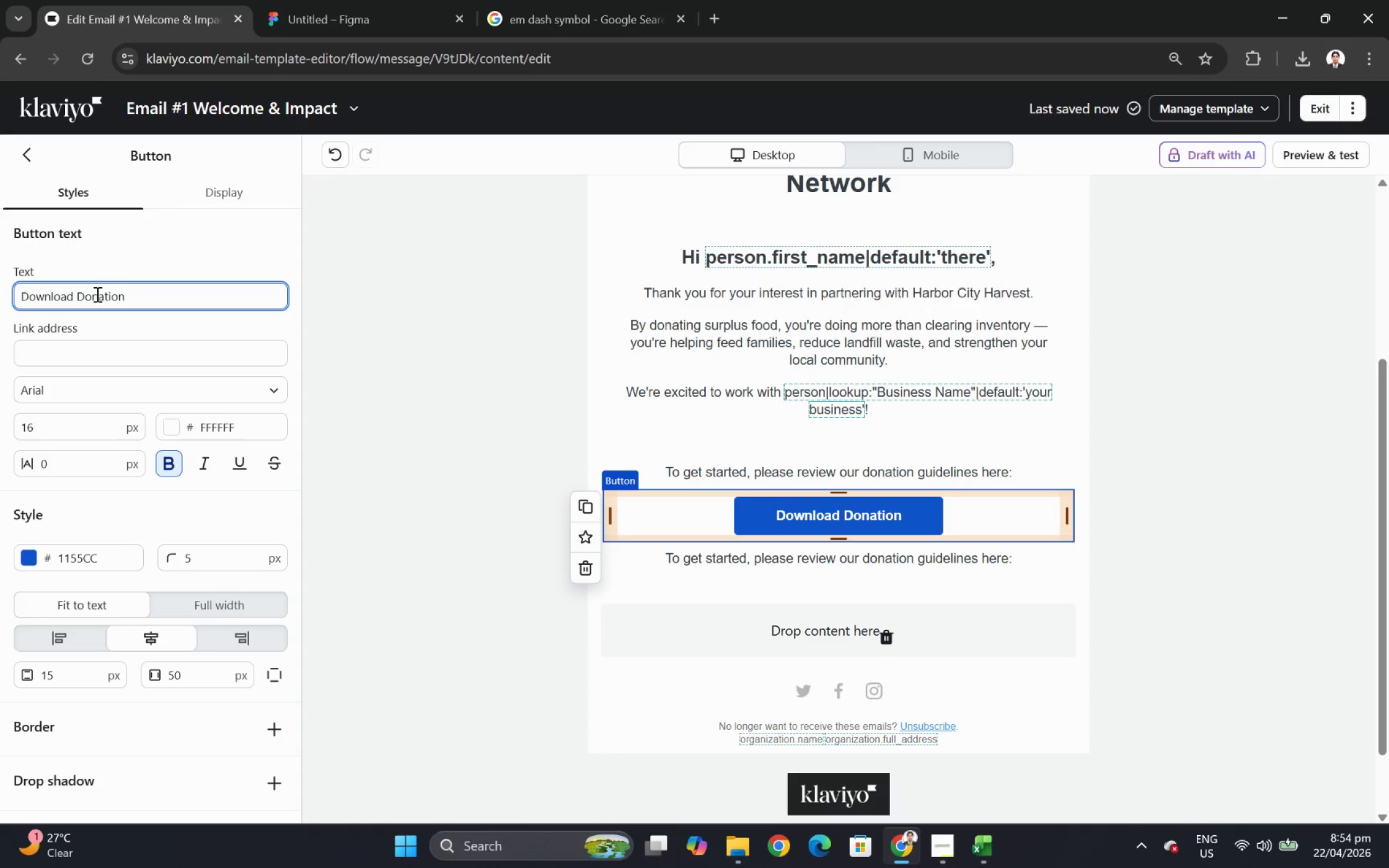 
type( guidel)
key(Backspace)
key(Backspace)
key(Backspace)
key(Backspace)
key(Backspace)
key(Backspace)
type(Guidelines)
 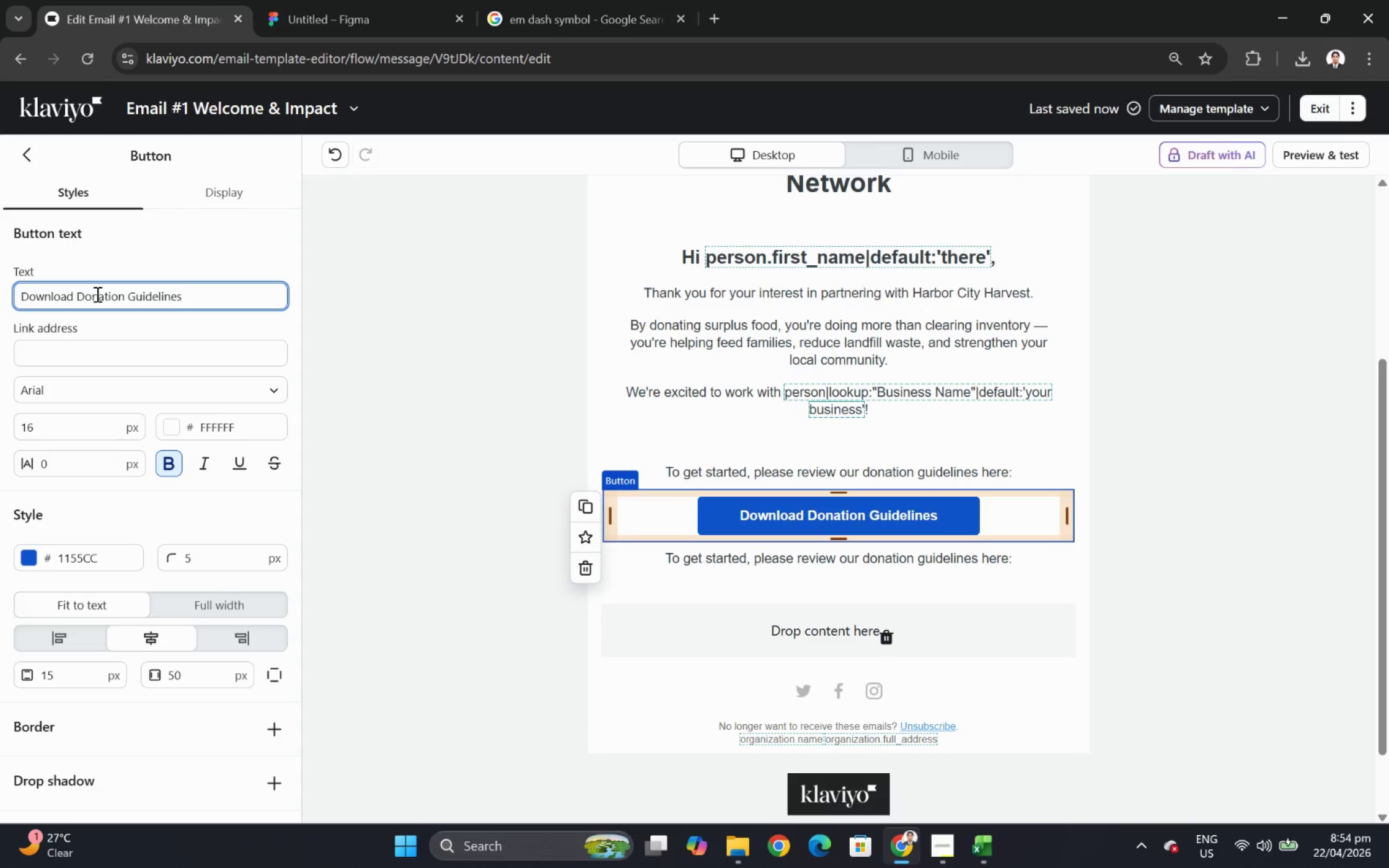 
left_click([953, 841])